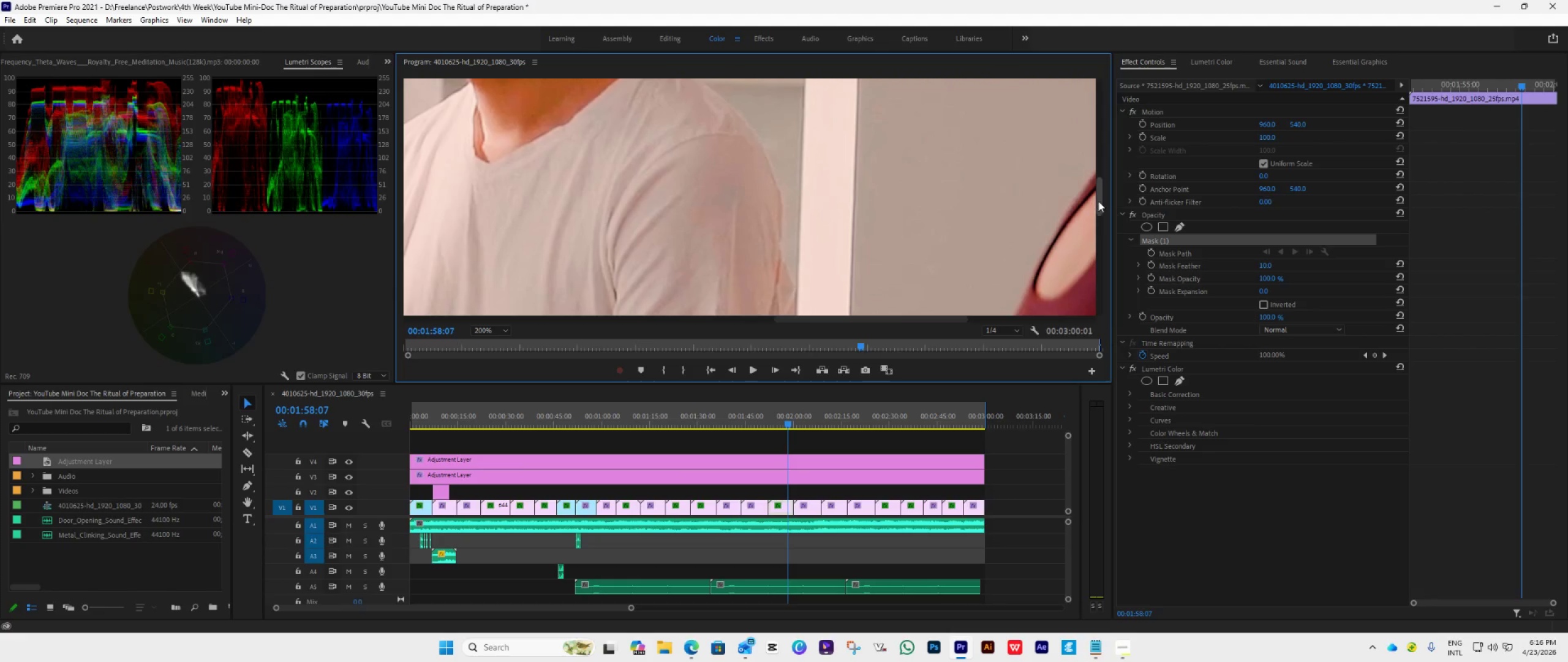 
left_click_drag(start_coordinate=[1098, 200], to_coordinate=[1096, 159])
 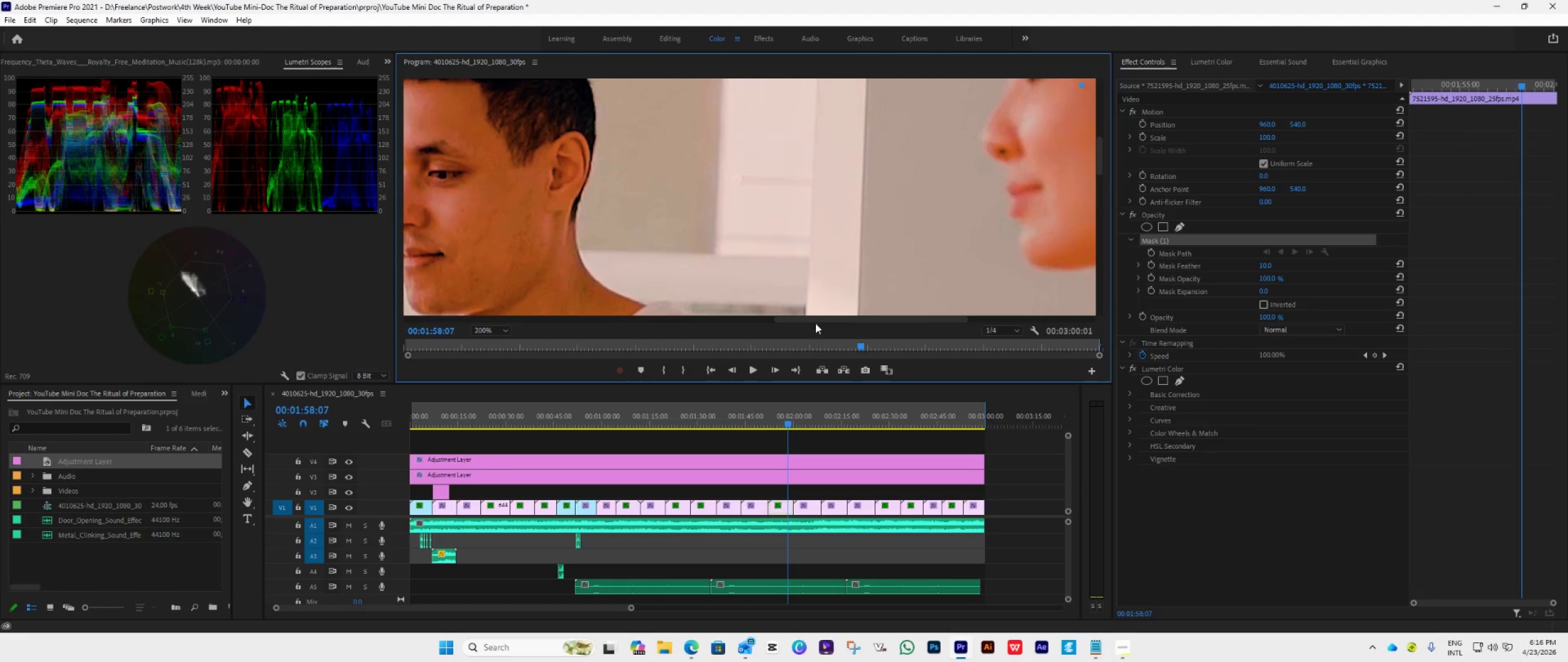 
left_click_drag(start_coordinate=[818, 321], to_coordinate=[880, 321])
 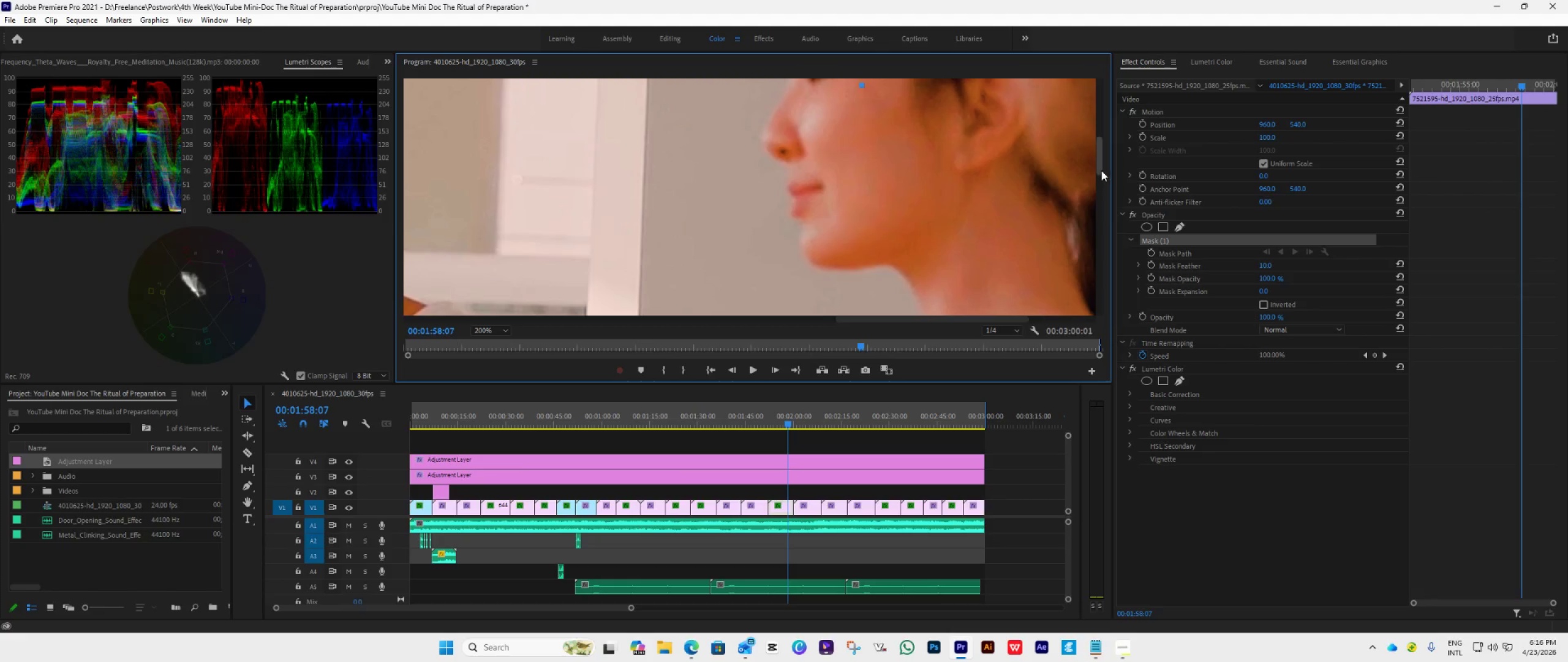 
left_click_drag(start_coordinate=[1098, 162], to_coordinate=[1098, 152])
 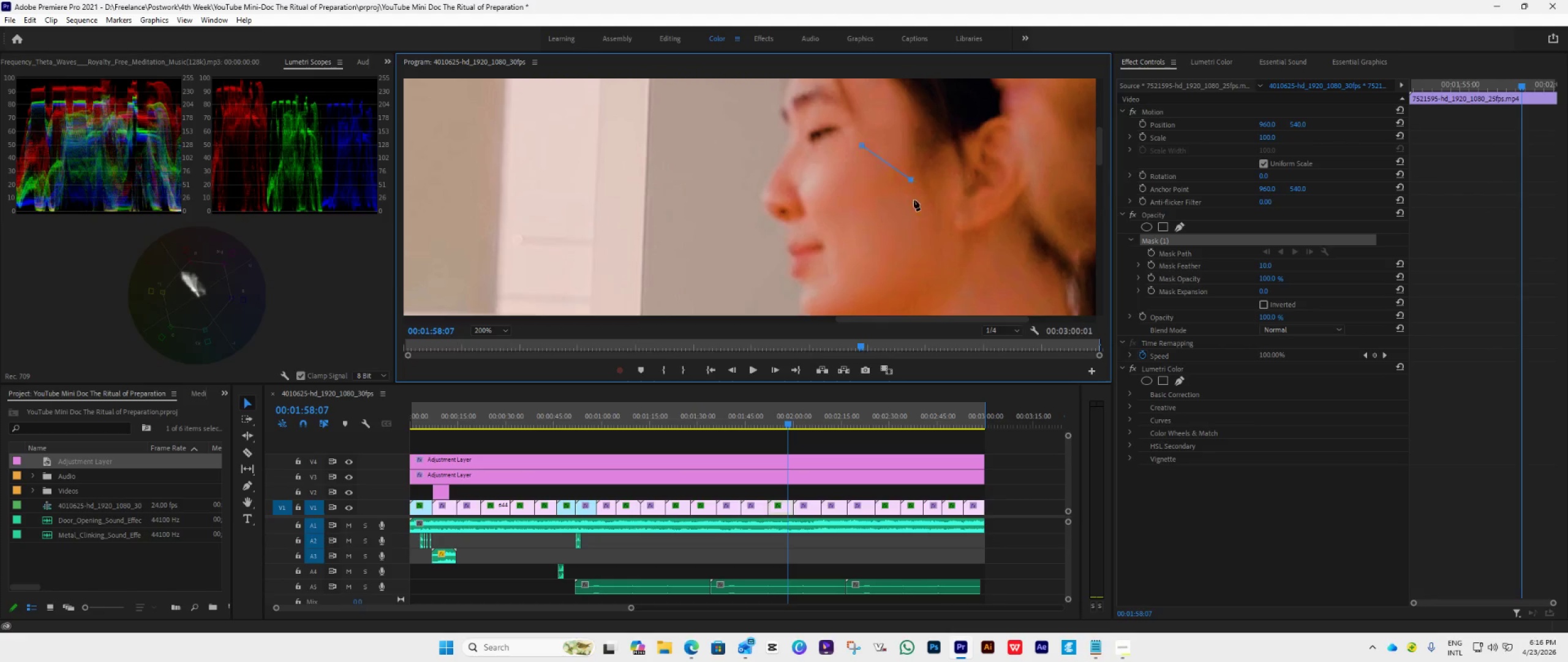 
double_click([915, 216])
 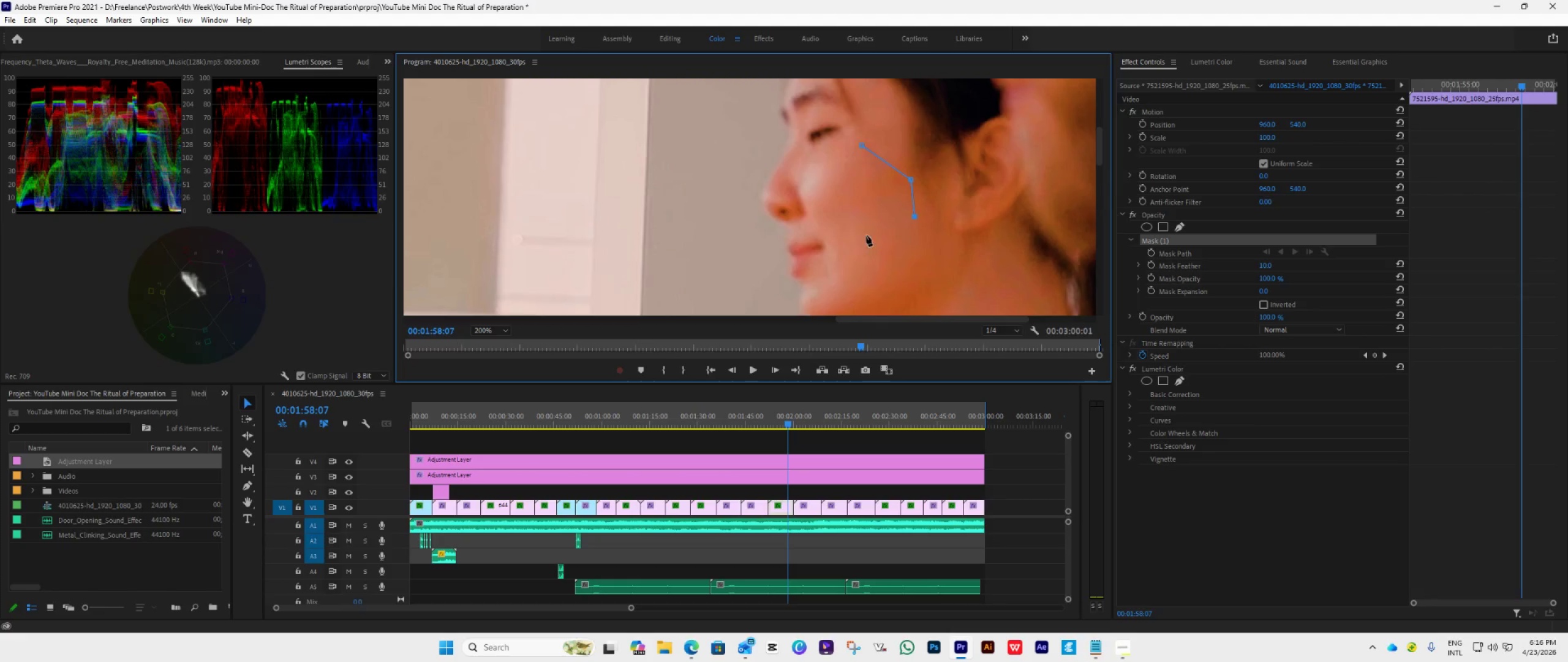 
triple_click([862, 238])
 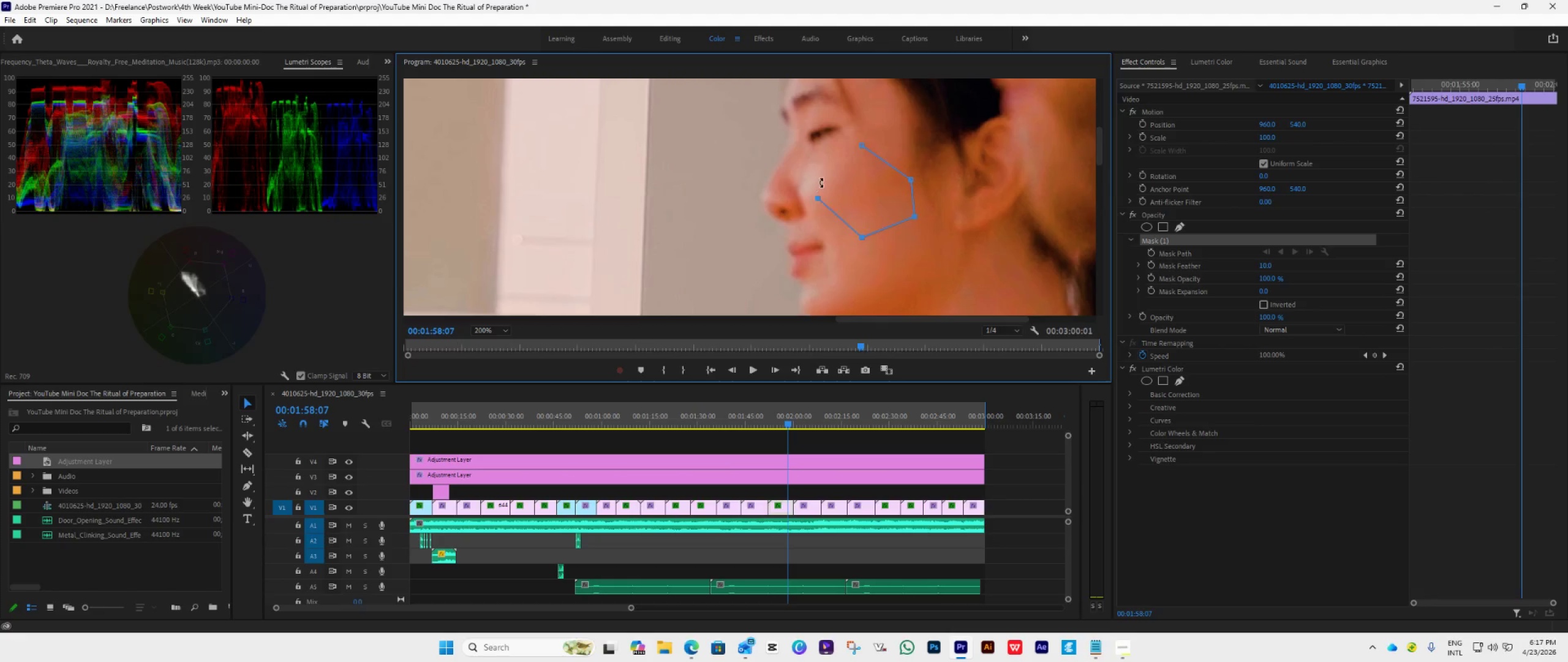 
double_click([824, 172])
 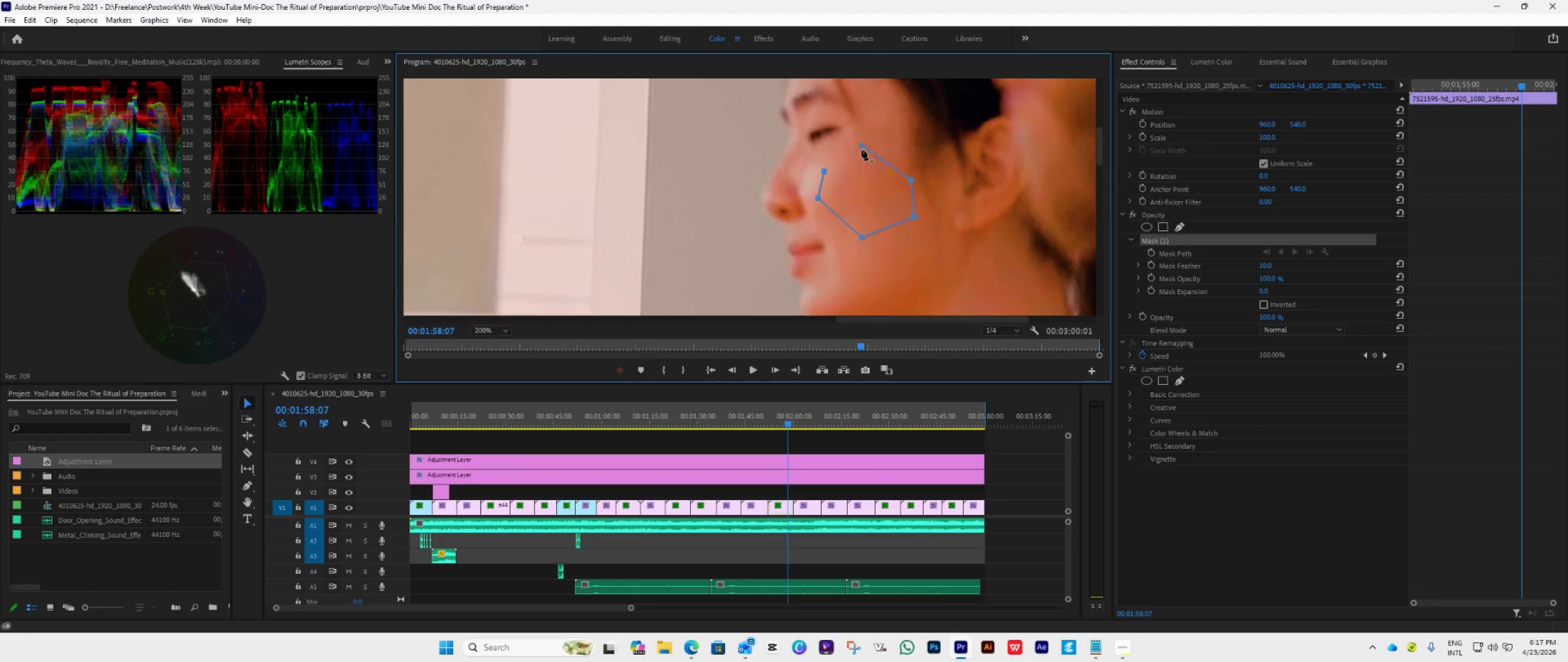 
left_click([862, 146])
 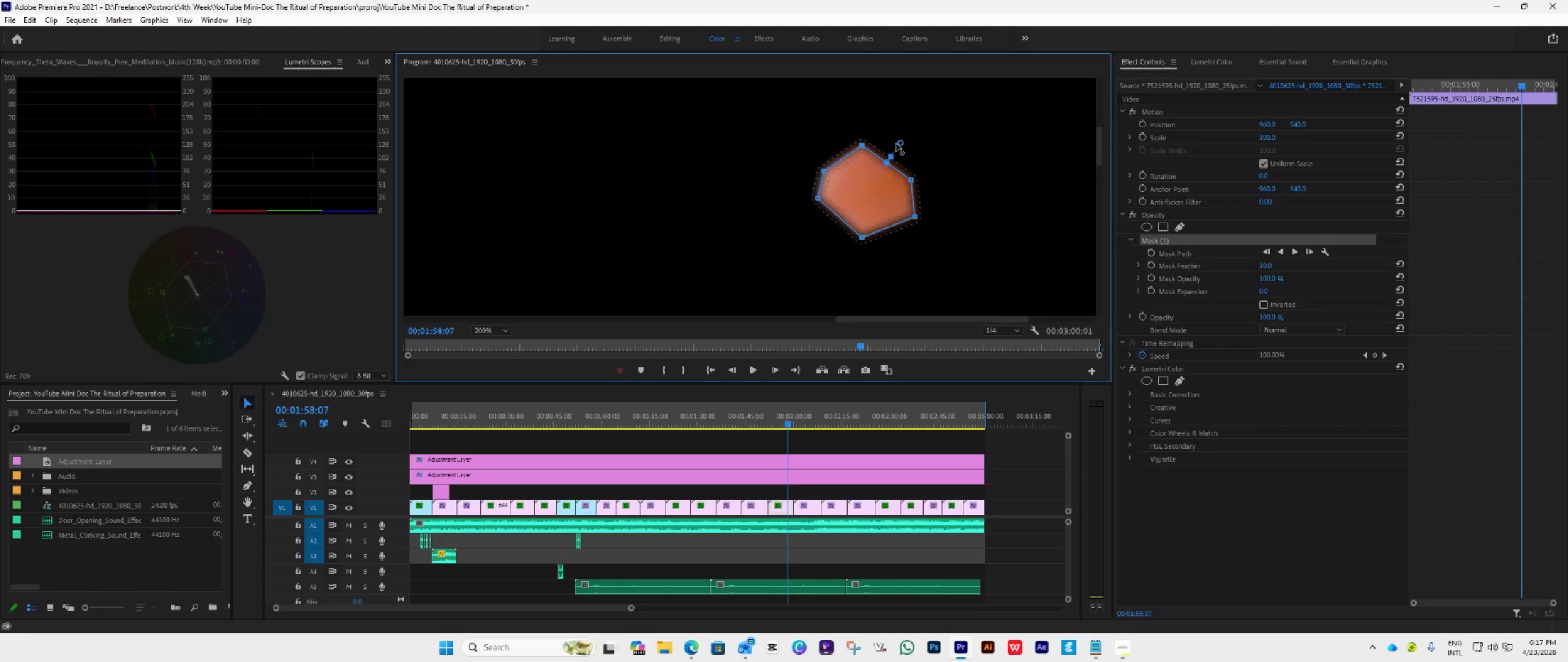 
left_click_drag(start_coordinate=[901, 142], to_coordinate=[883, 171])
 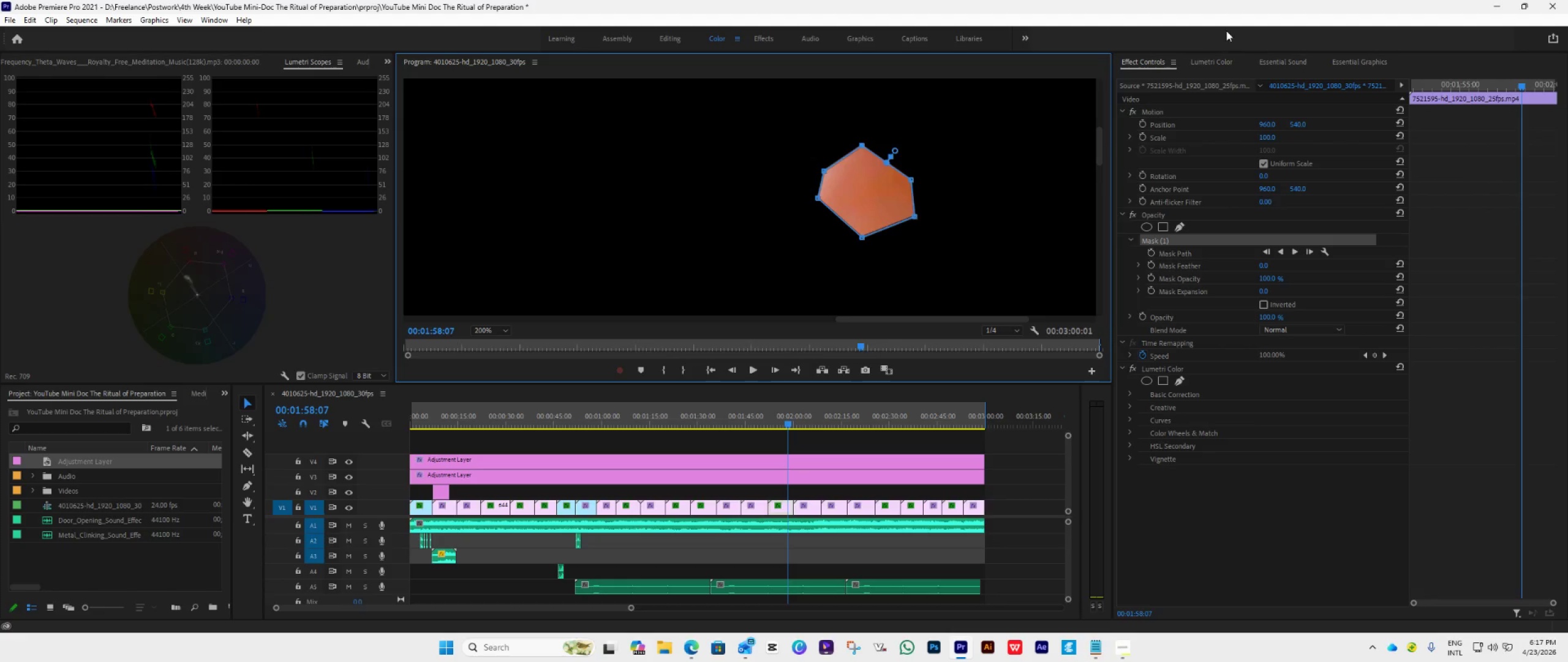 
left_click([1218, 63])
 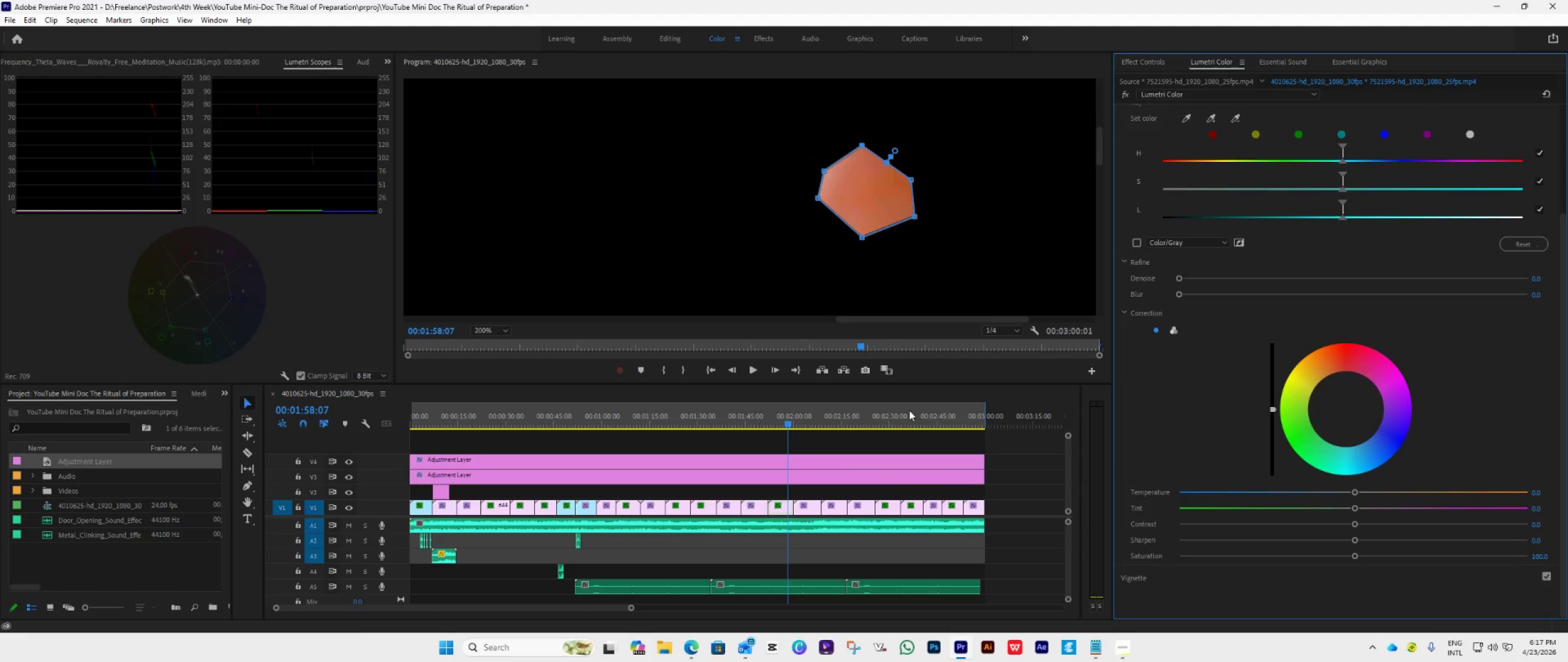 
left_click([838, 464])
 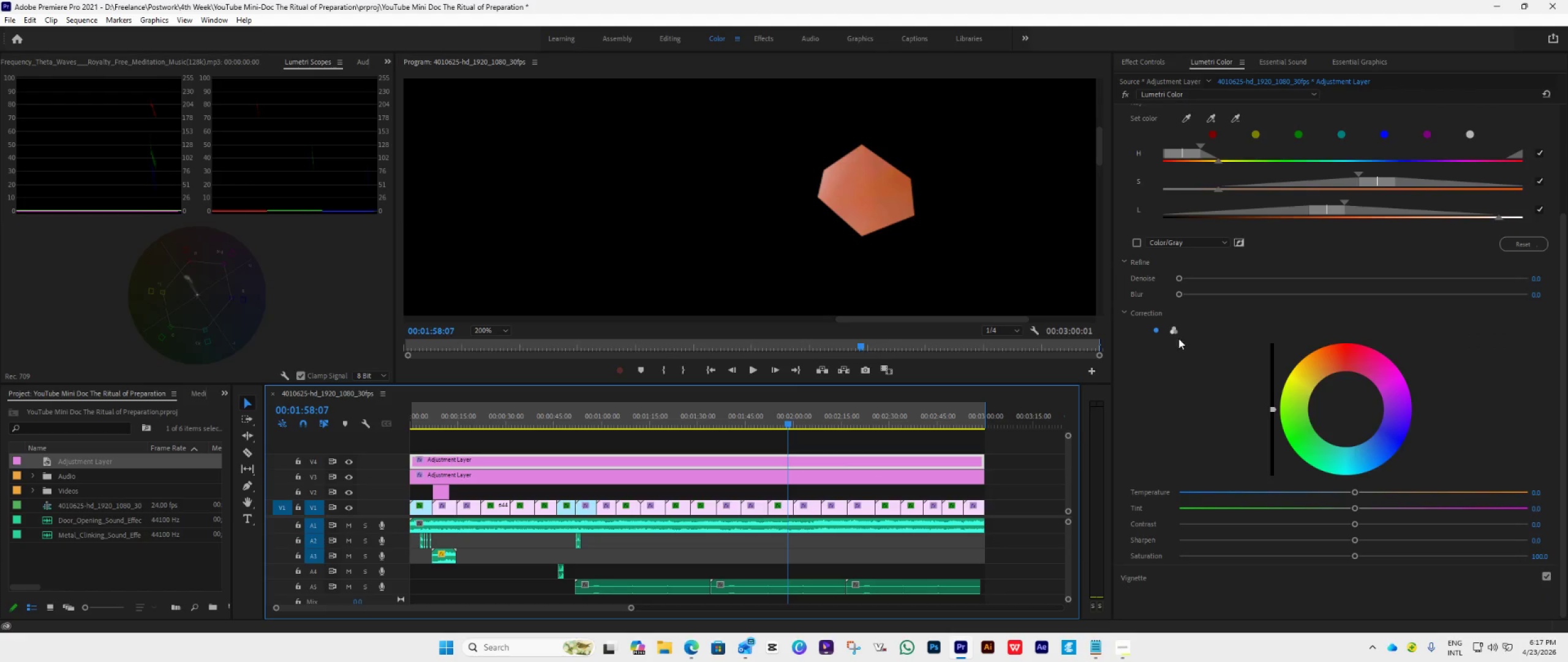 
scroll: coordinate [1219, 410], scroll_direction: down, amount: 5.0
 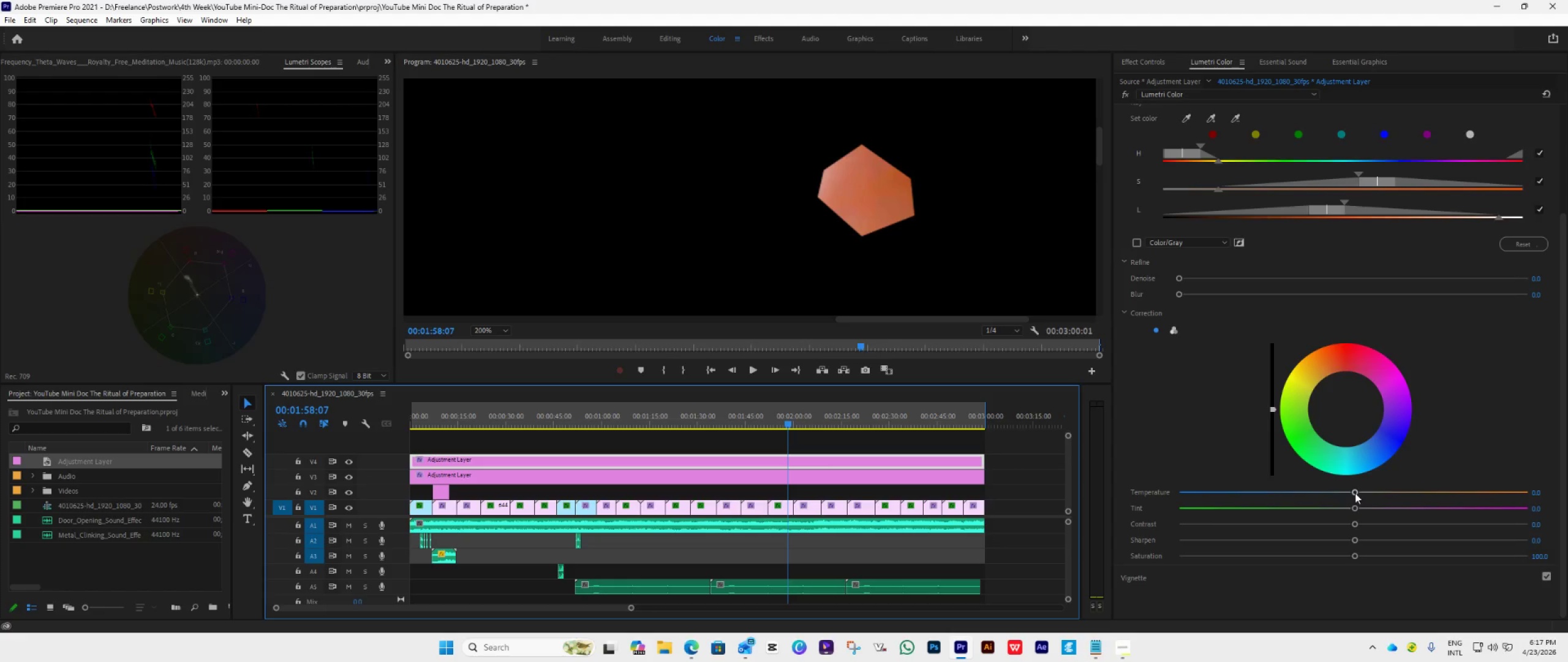 
left_click_drag(start_coordinate=[1355, 508], to_coordinate=[1340, 515])
 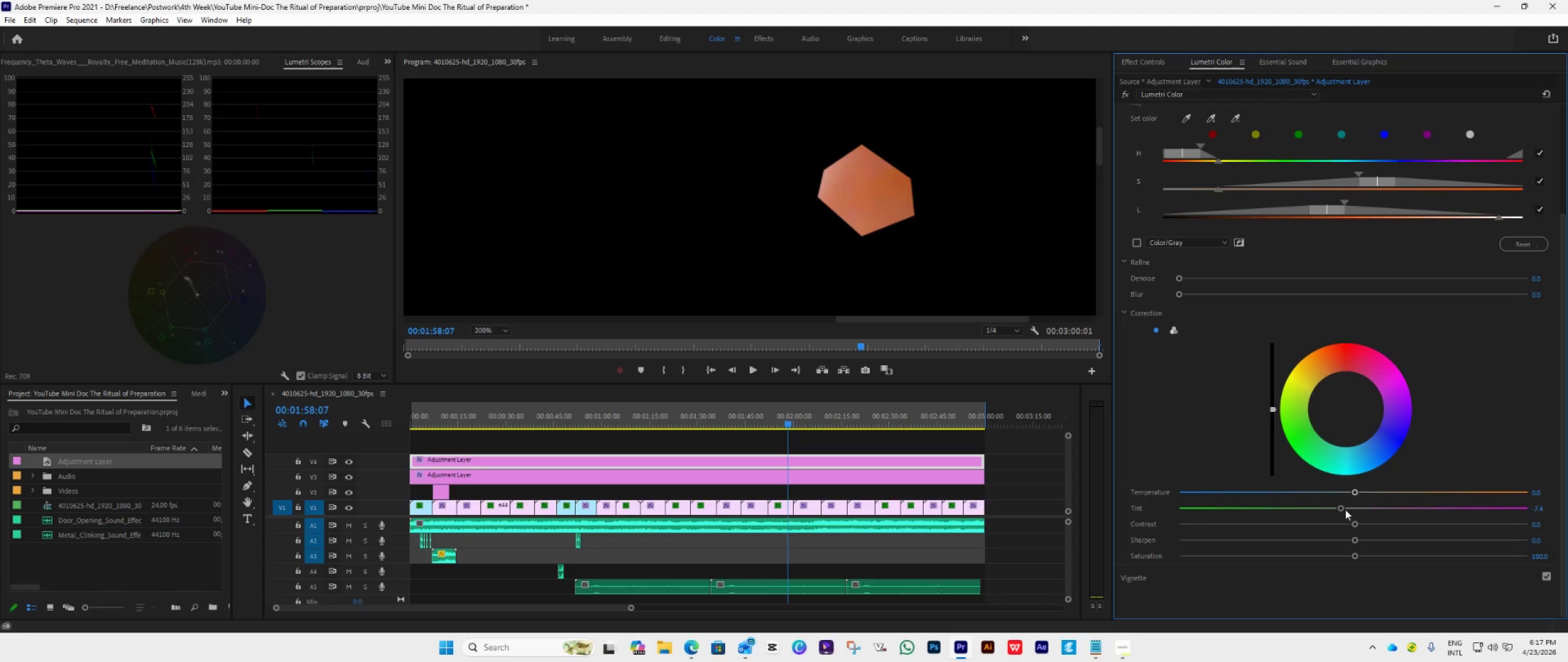 
left_click_drag(start_coordinate=[1344, 508], to_coordinate=[1333, 512])
 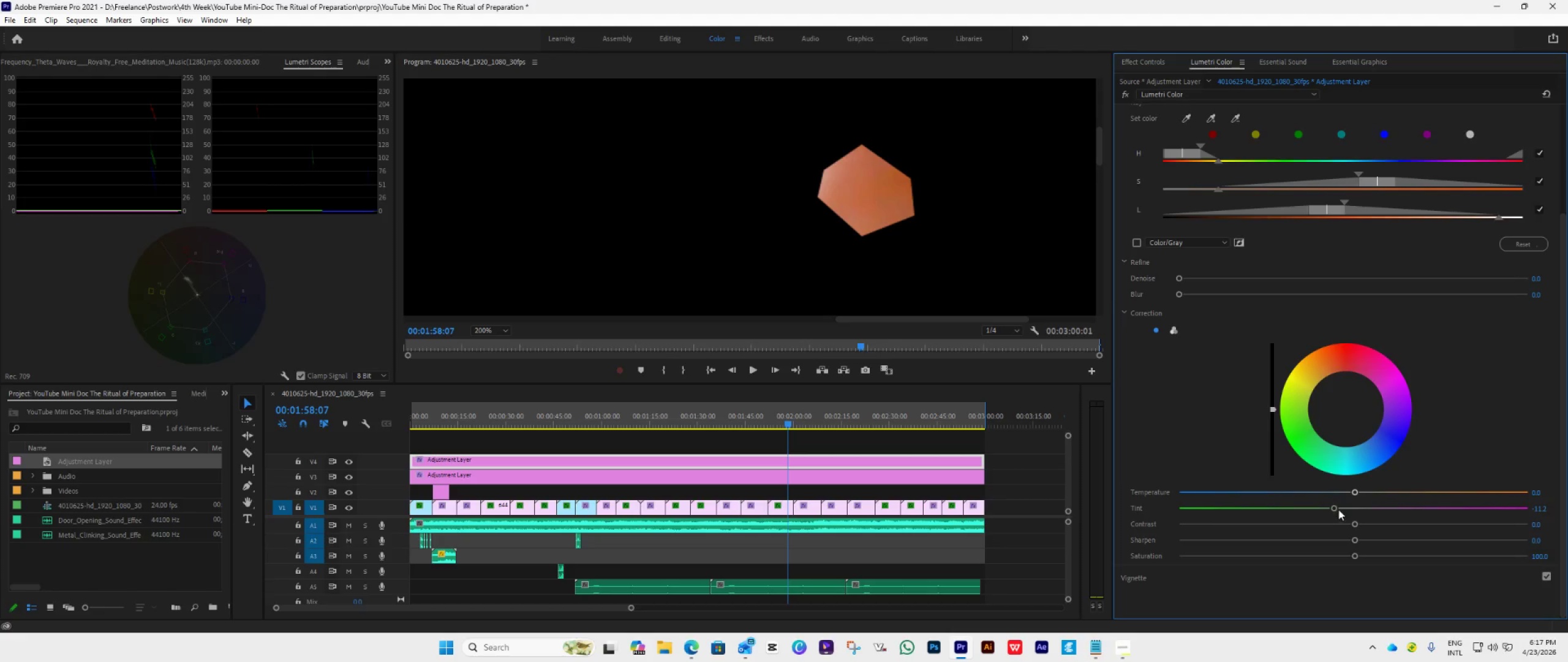 
wait(8.12)
 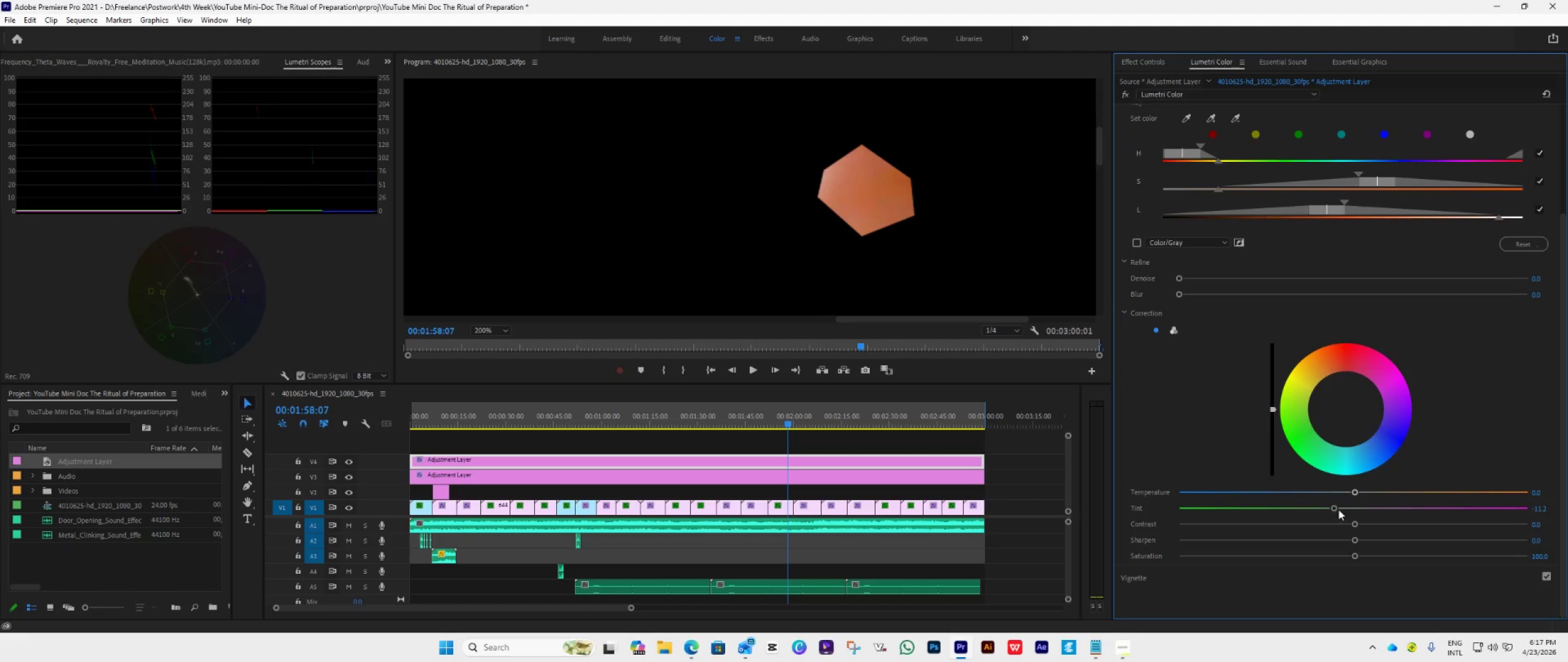 
left_click_drag(start_coordinate=[1356, 558], to_coordinate=[1343, 567])
 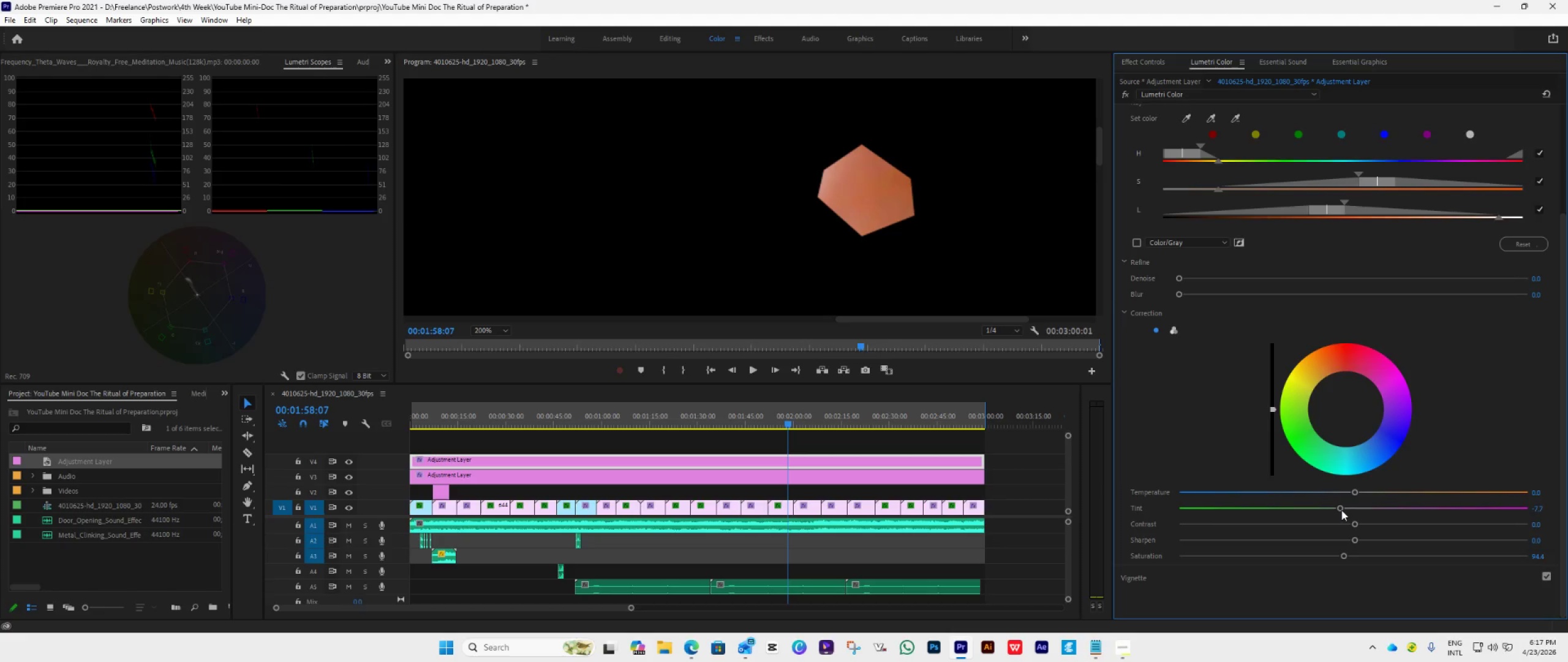 
left_click_drag(start_coordinate=[1341, 510], to_coordinate=[1326, 516])
 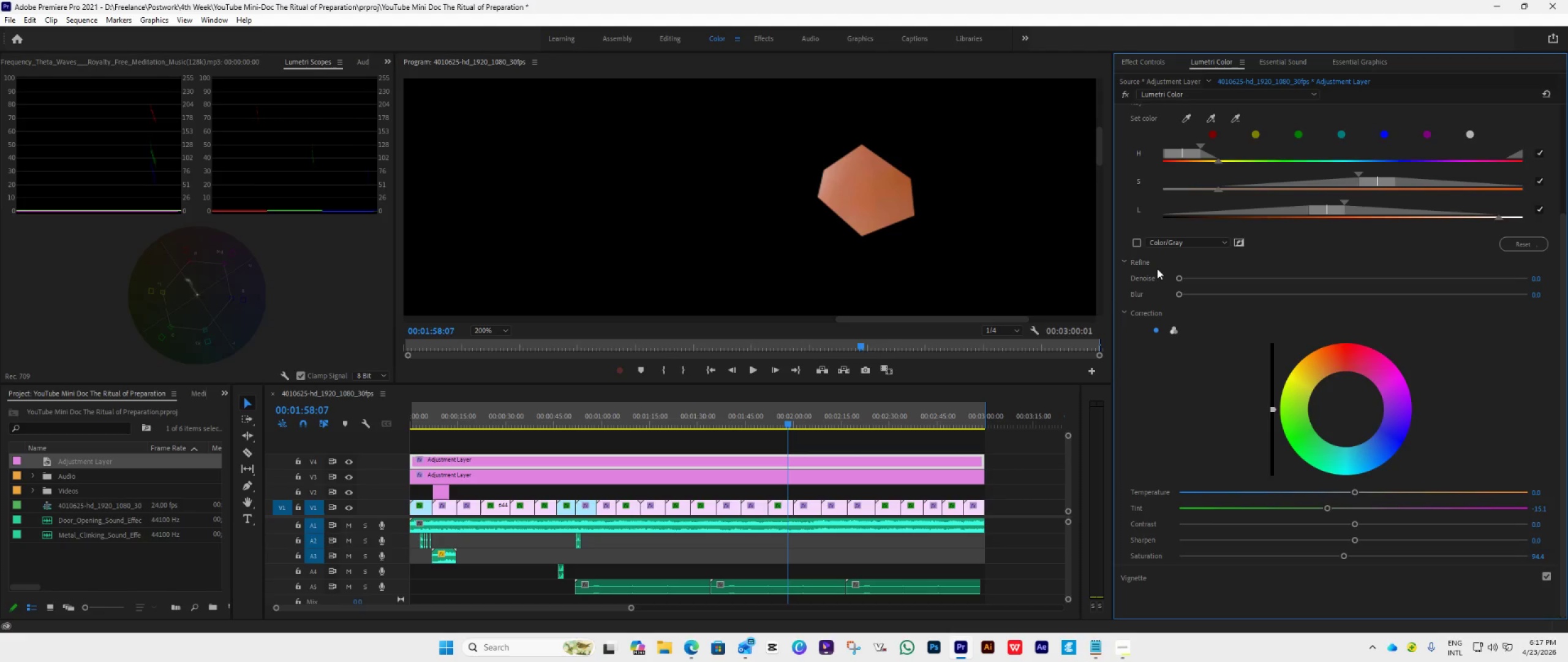 
wait(9.12)
 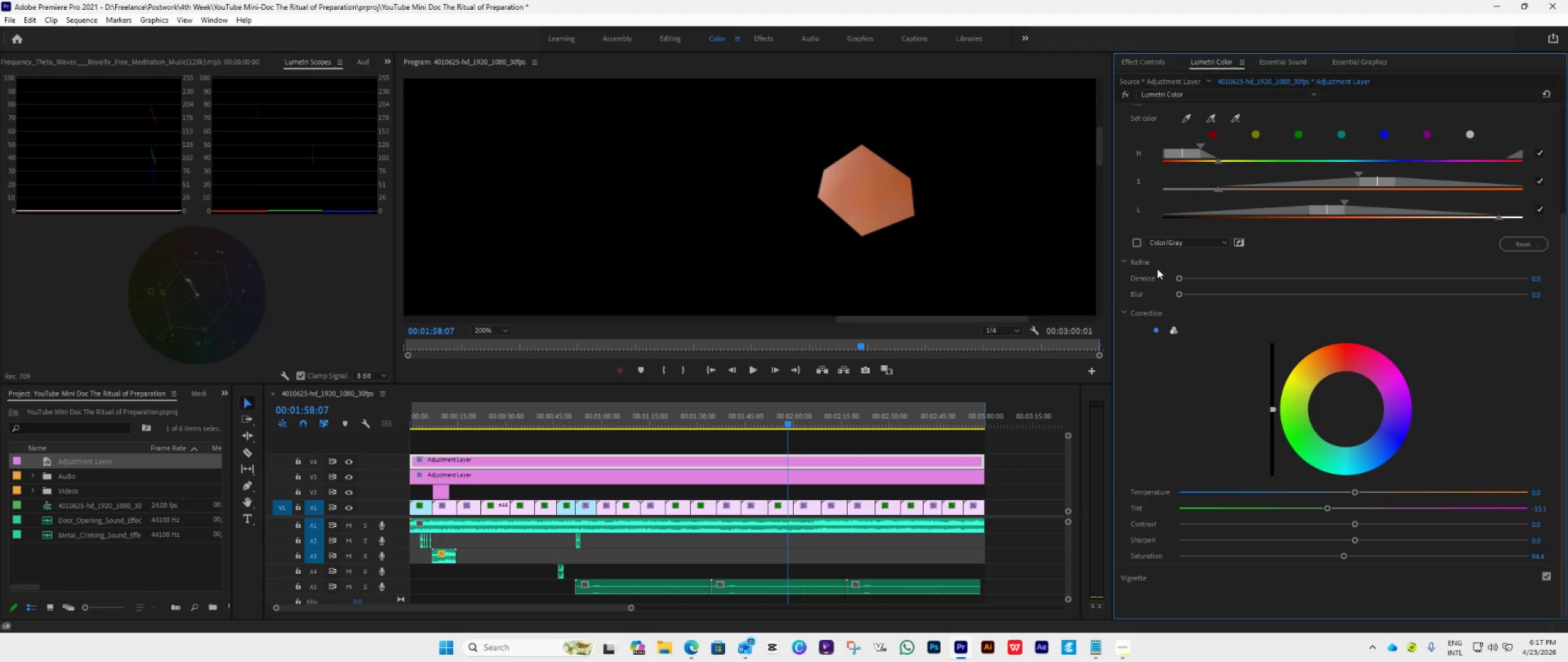 
left_click([784, 506])
 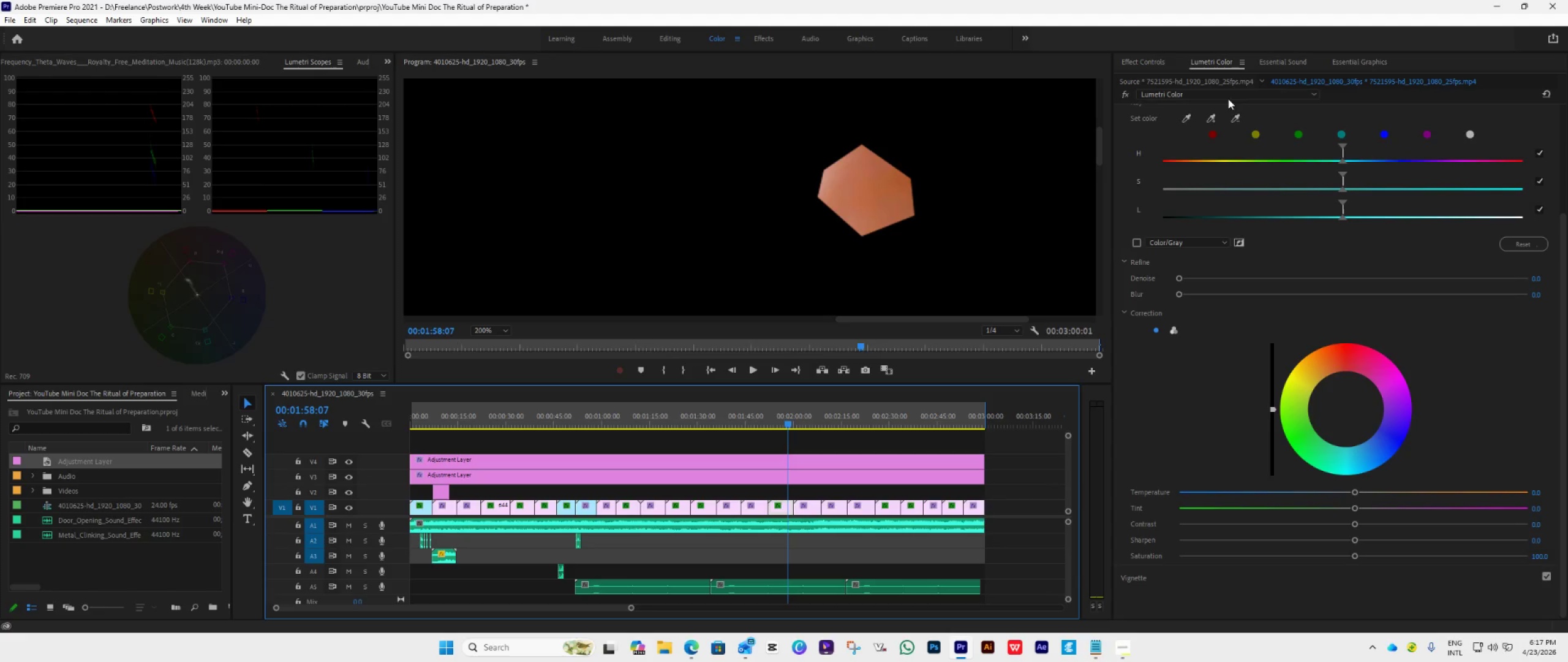 
left_click([1147, 61])
 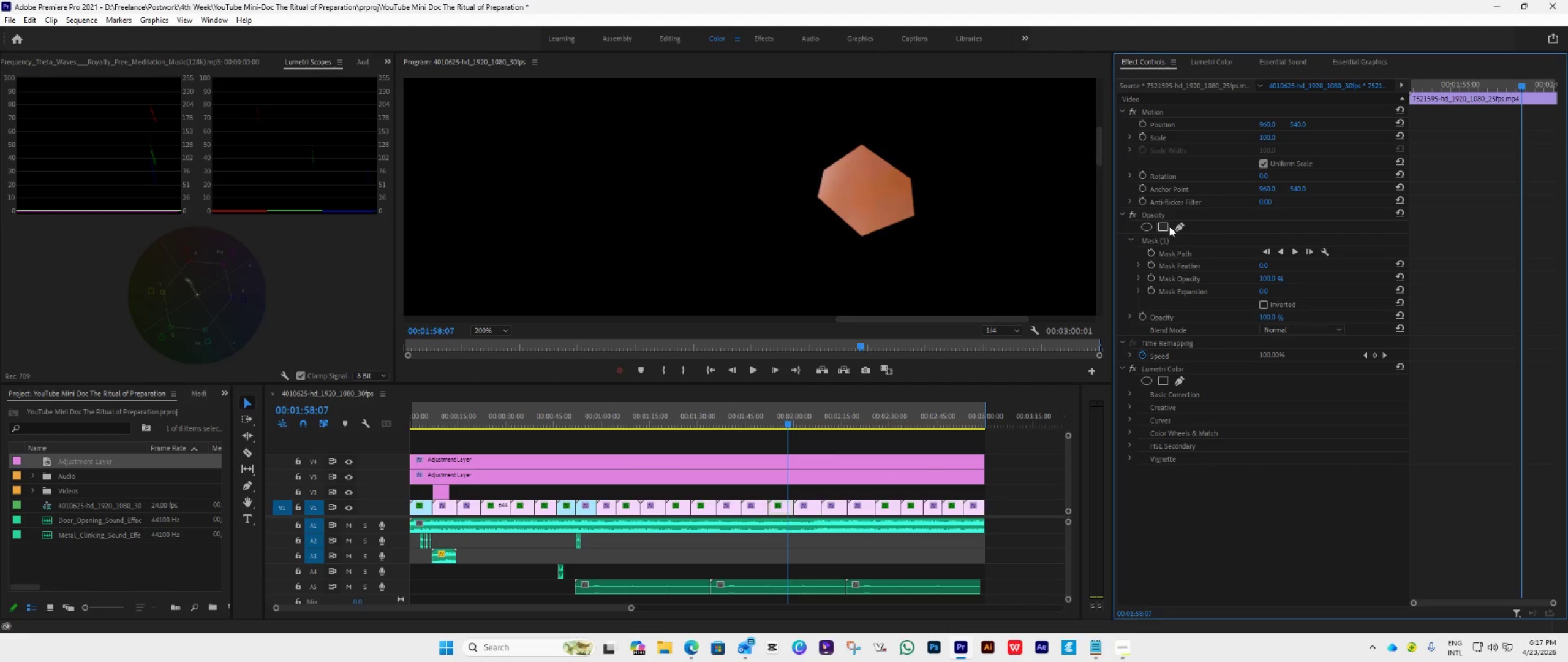 
left_click([1134, 212])
 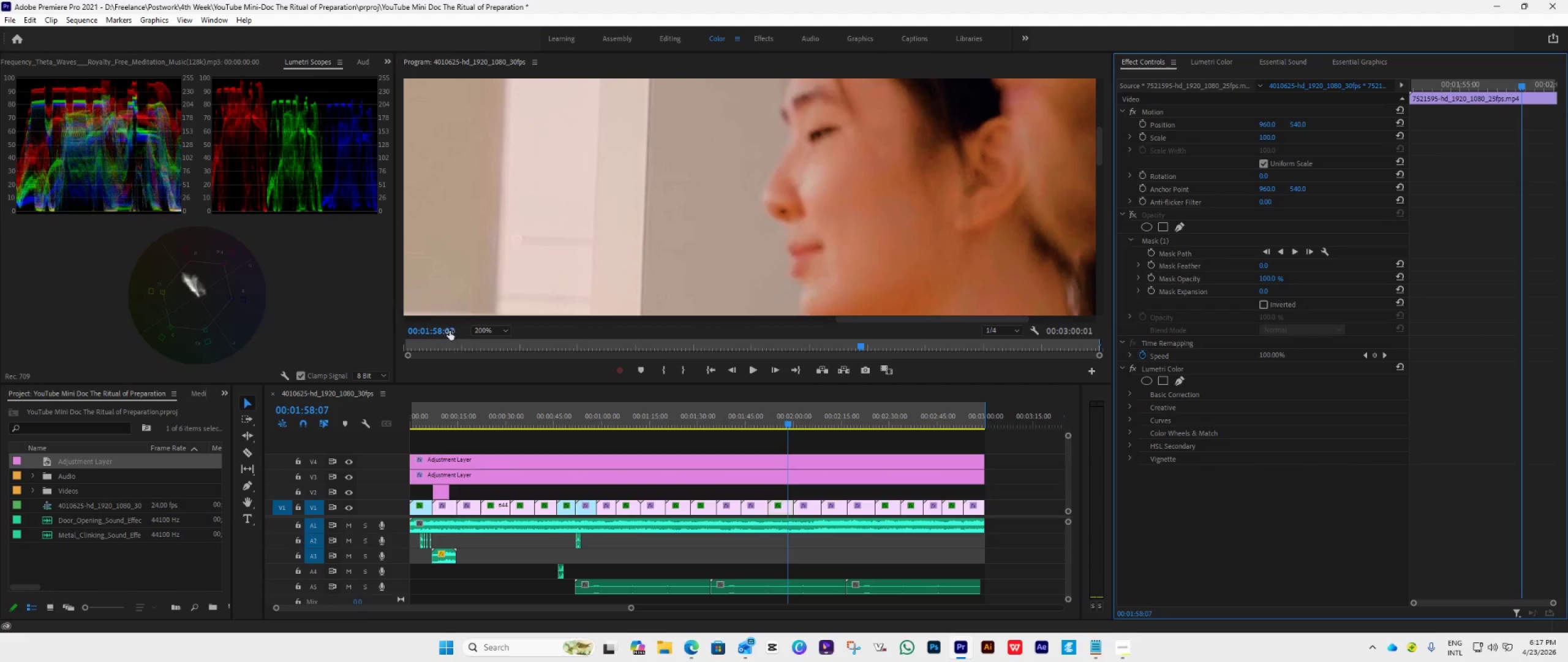 
left_click([497, 332])
 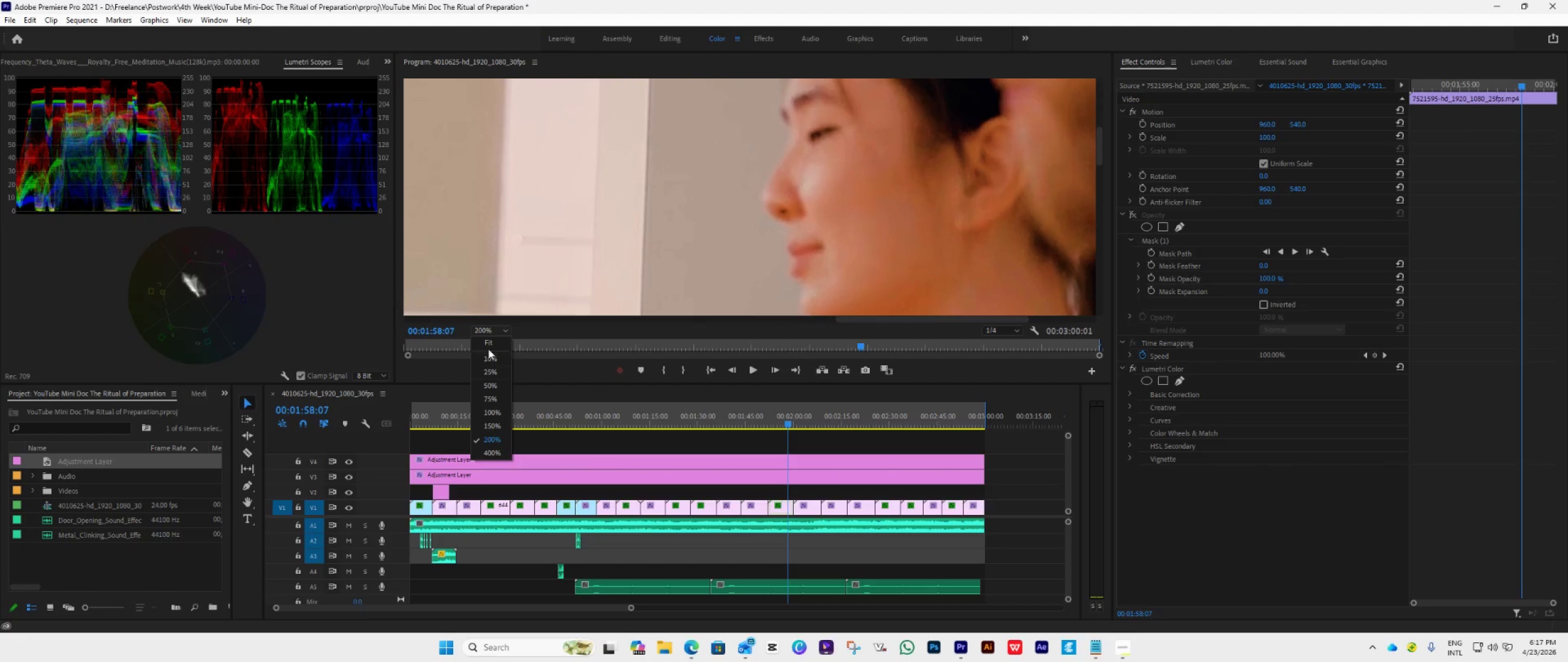 
left_click([488, 343])
 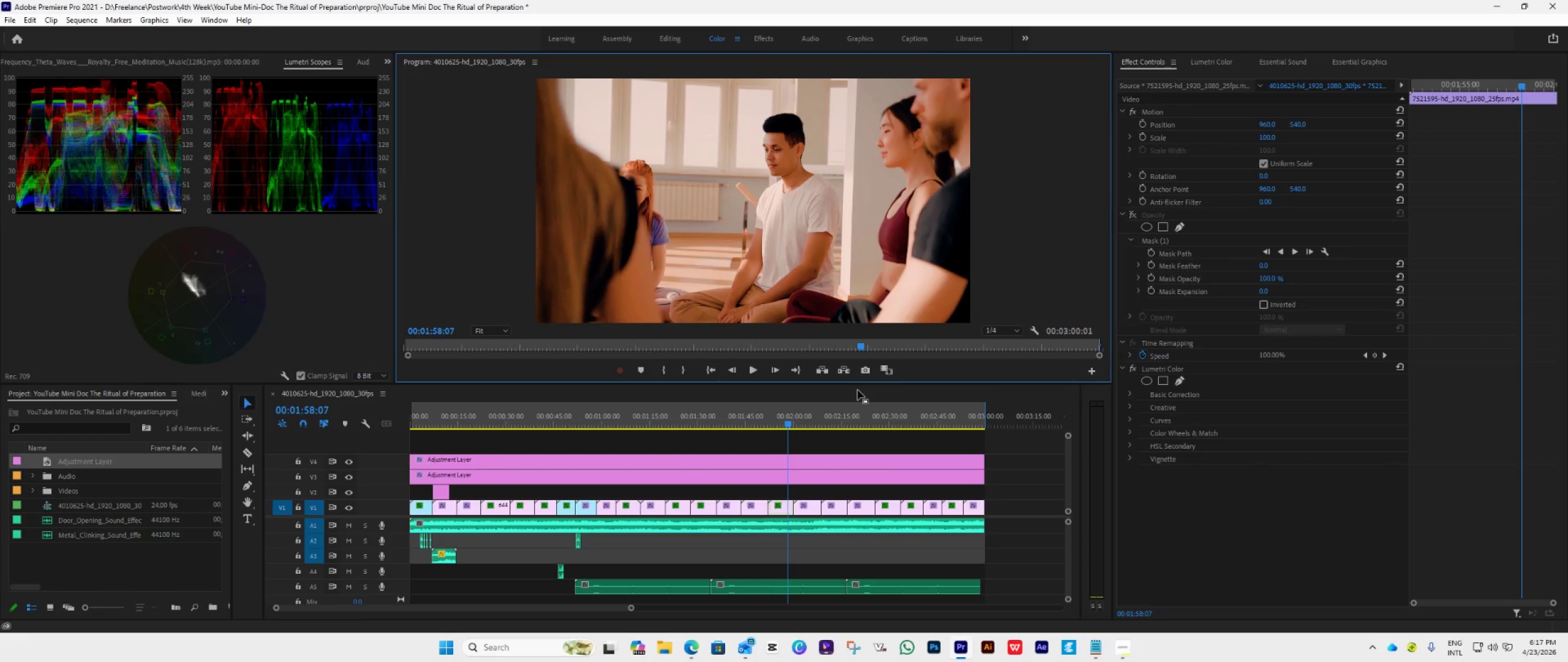 
wait(5.27)
 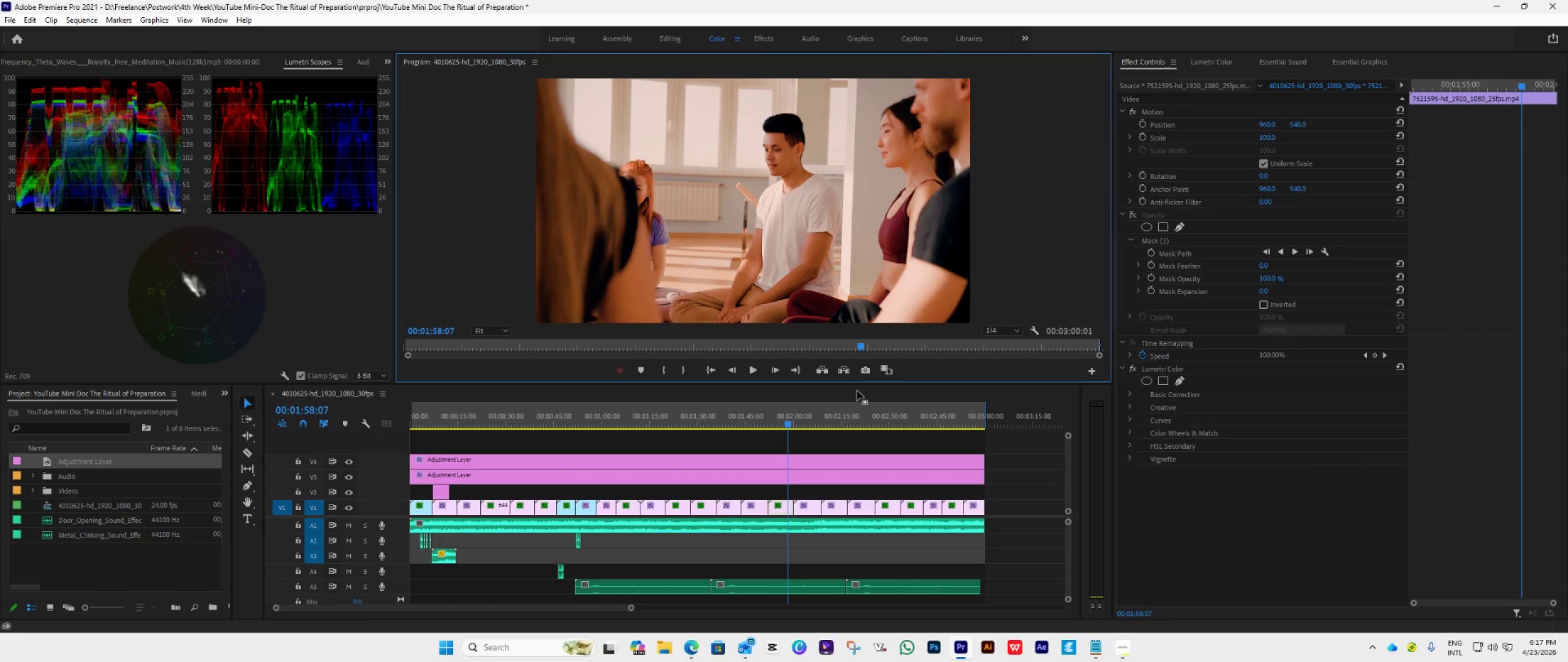 
left_click([710, 373])
 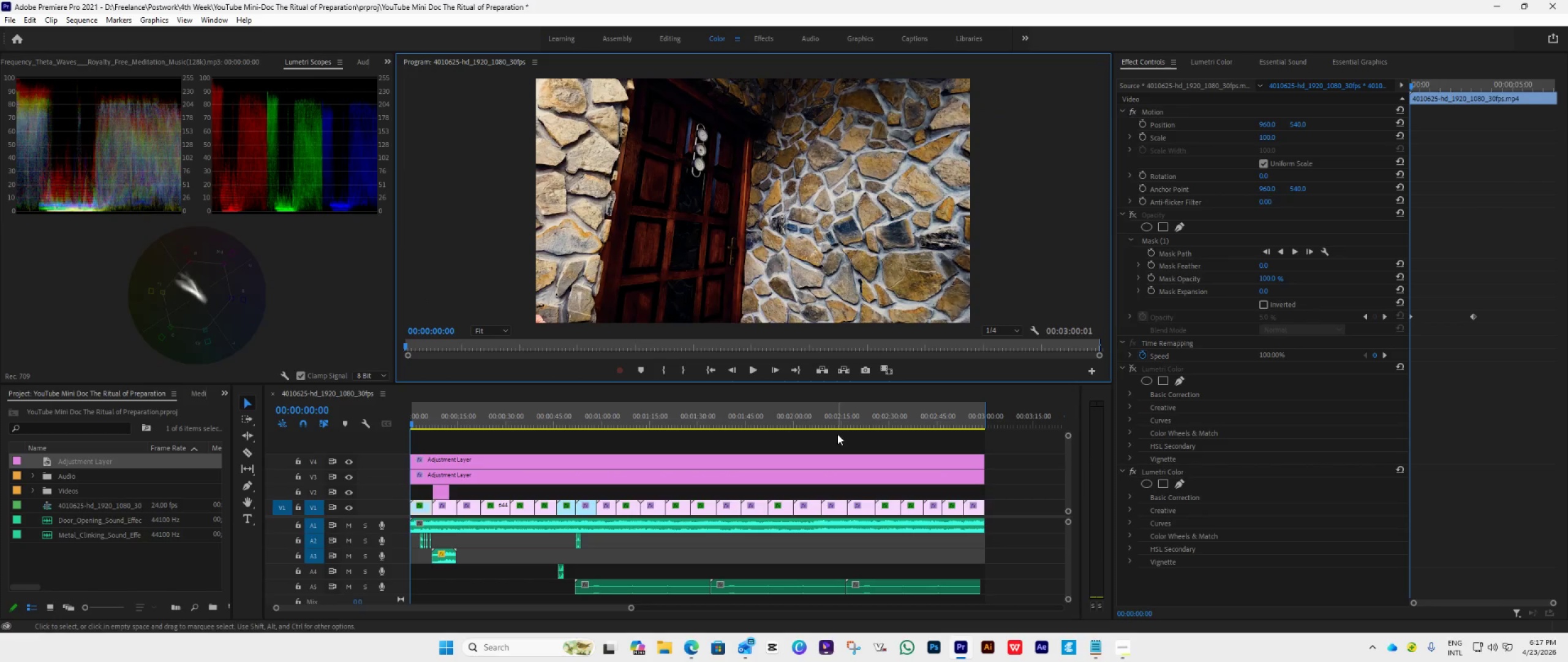 
key(Space)
 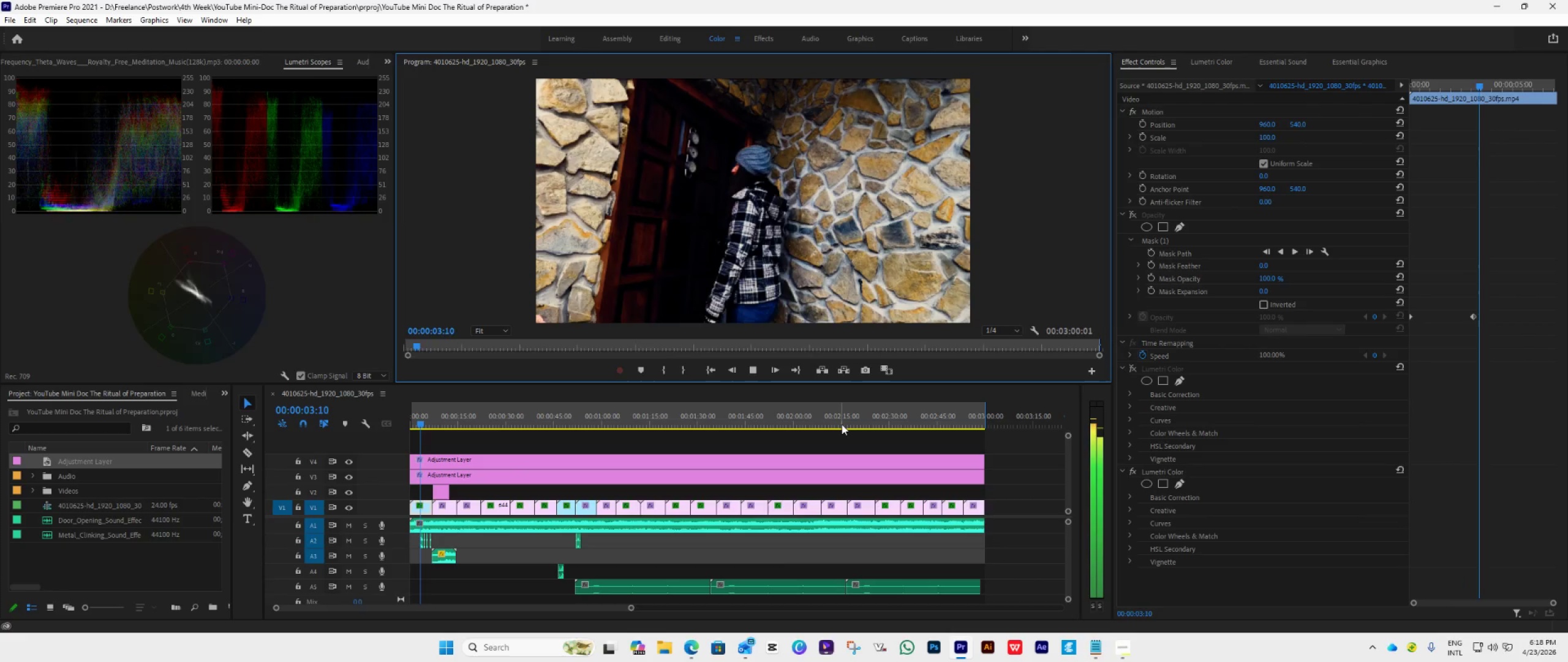 
key(Space)
 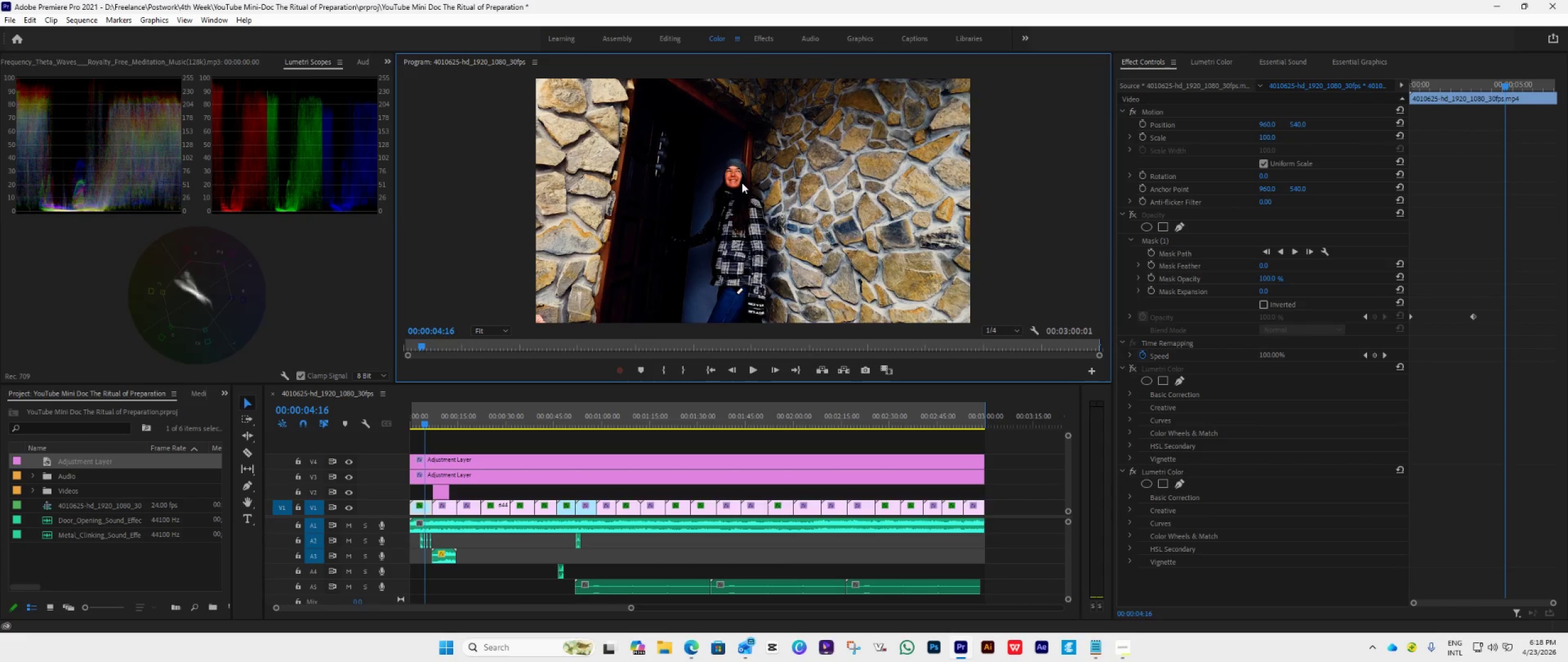 
key(Space)
 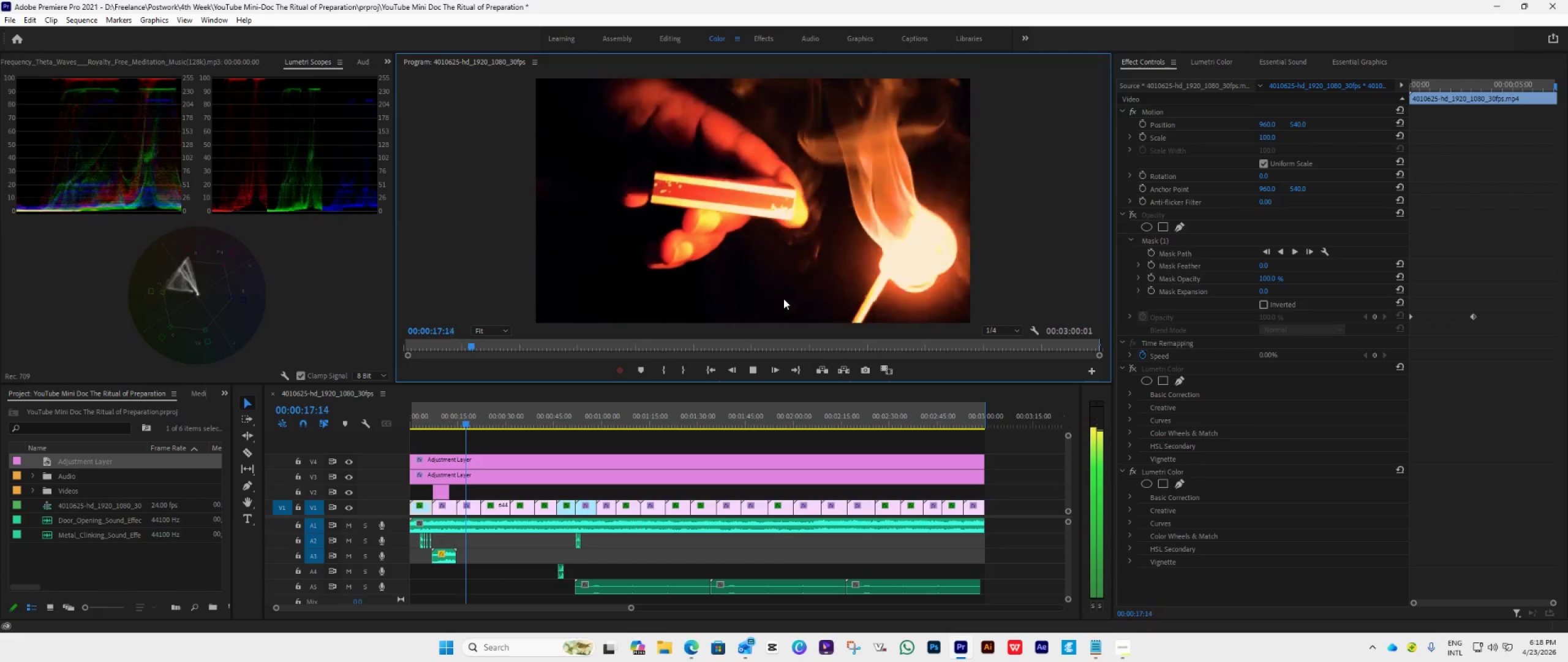 
wait(18.3)
 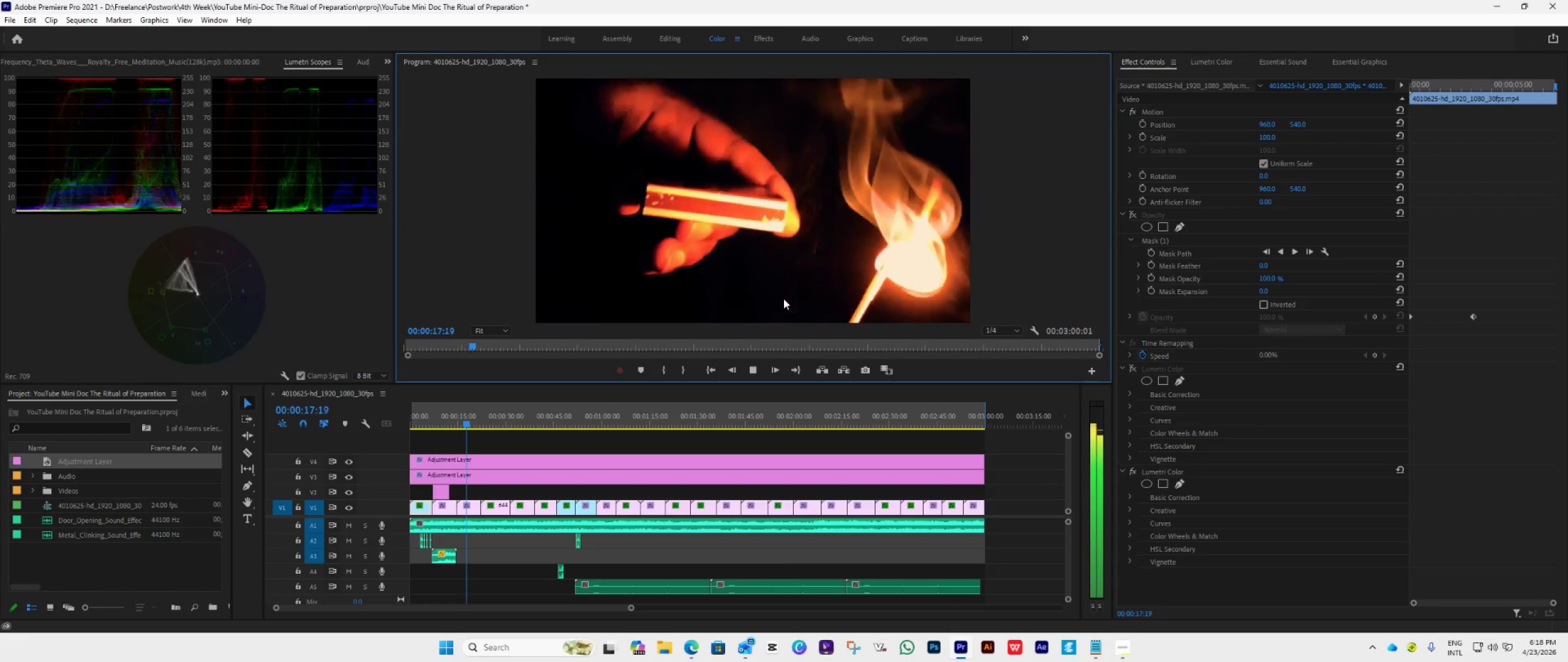 
key(Control+S)
 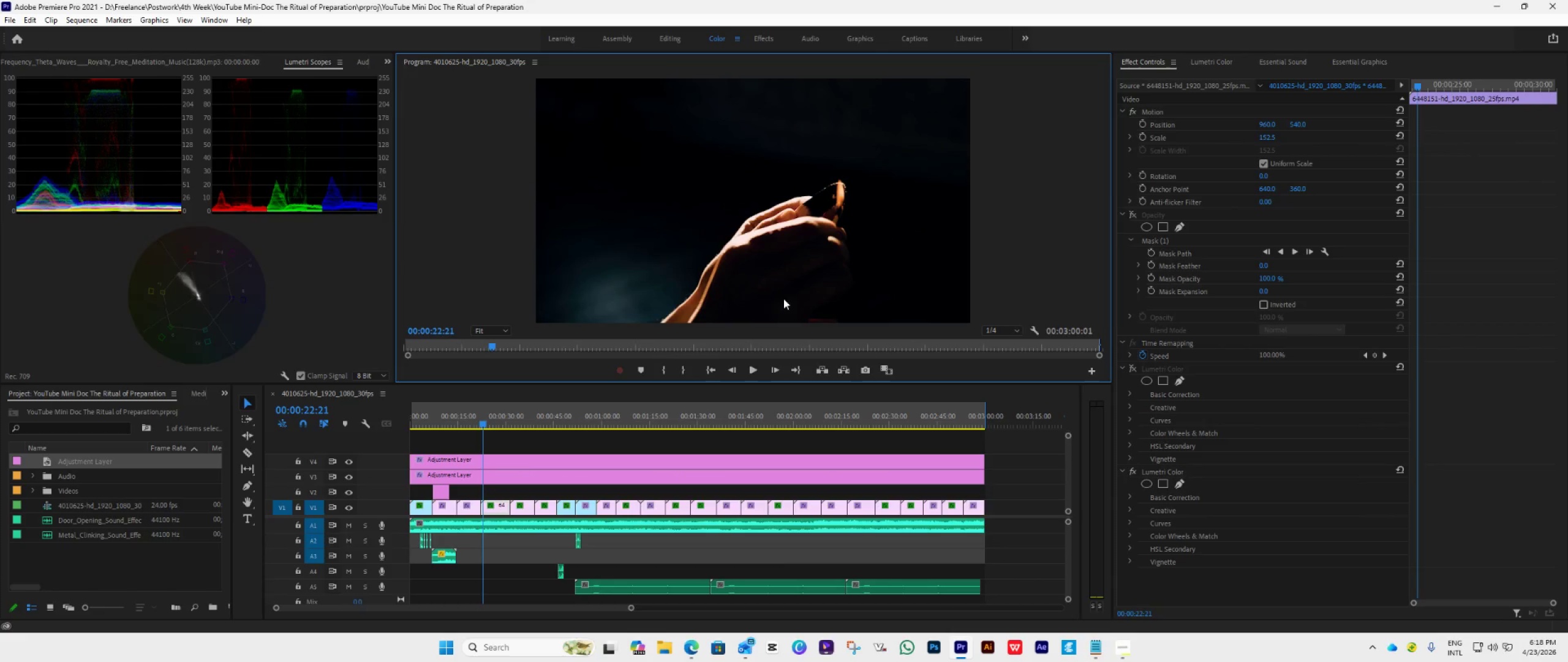 
key(Space)
 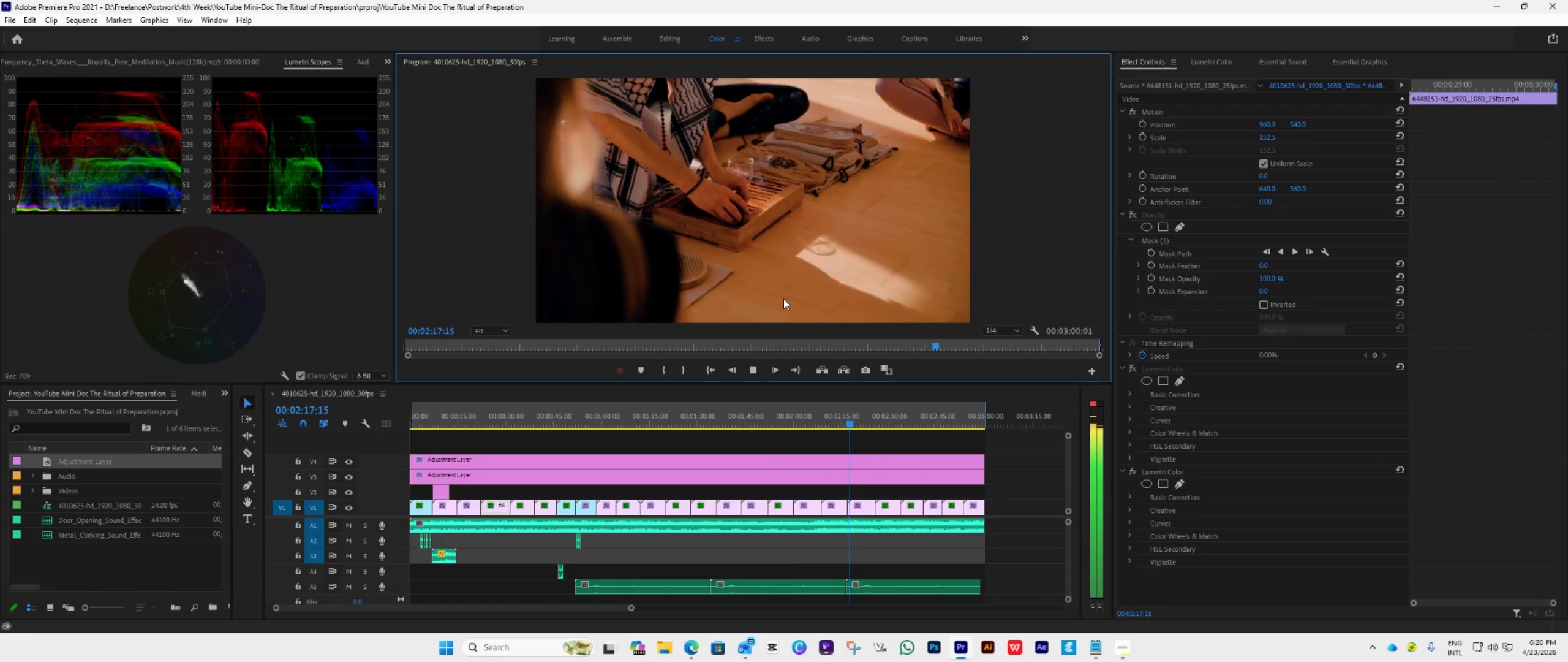 
wait(119.88)
 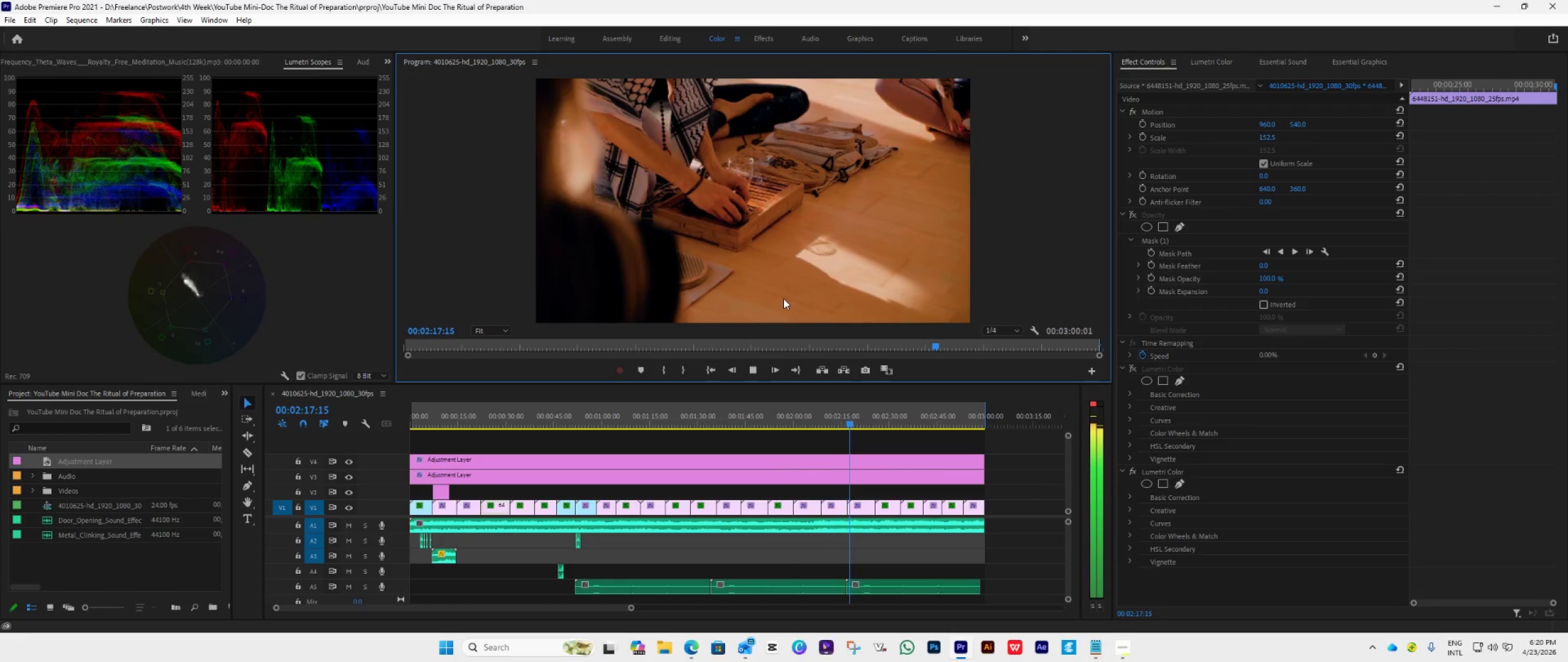 
key(Space)
 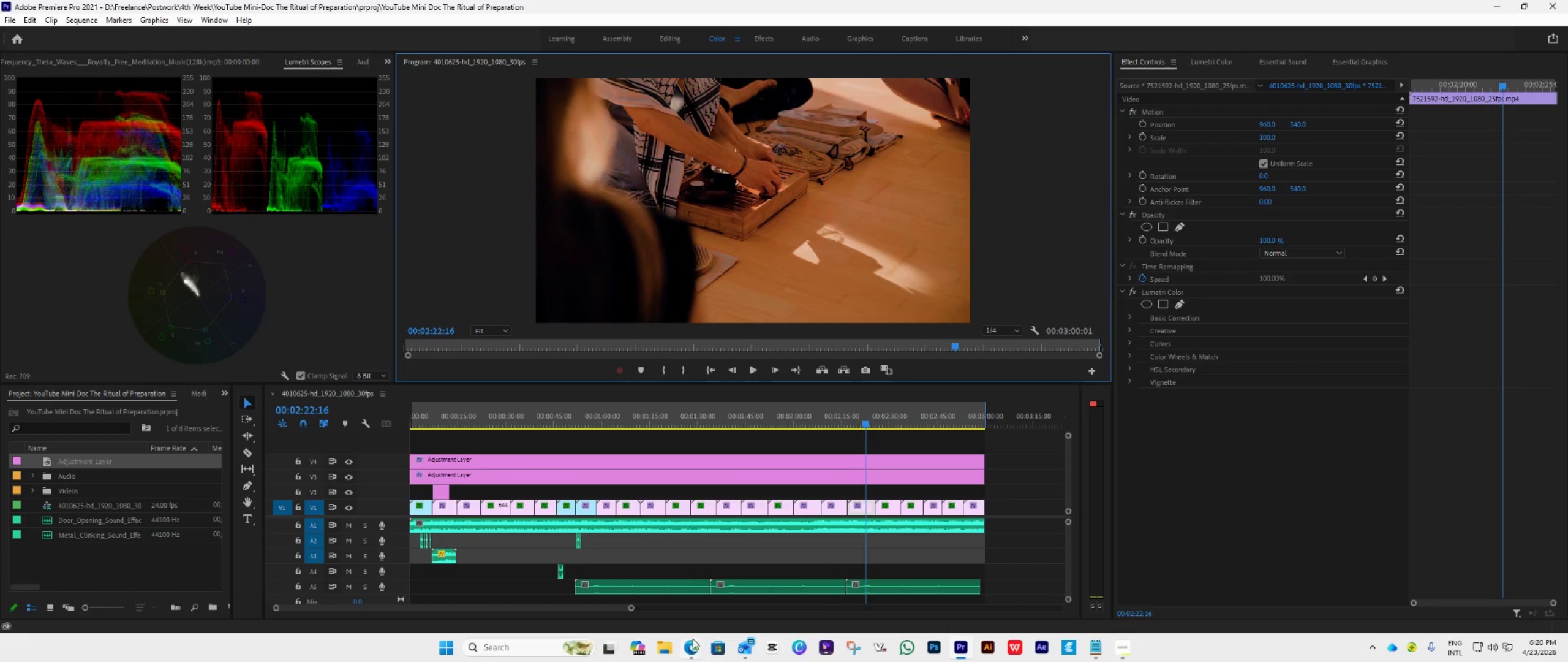 
left_click([693, 647])
 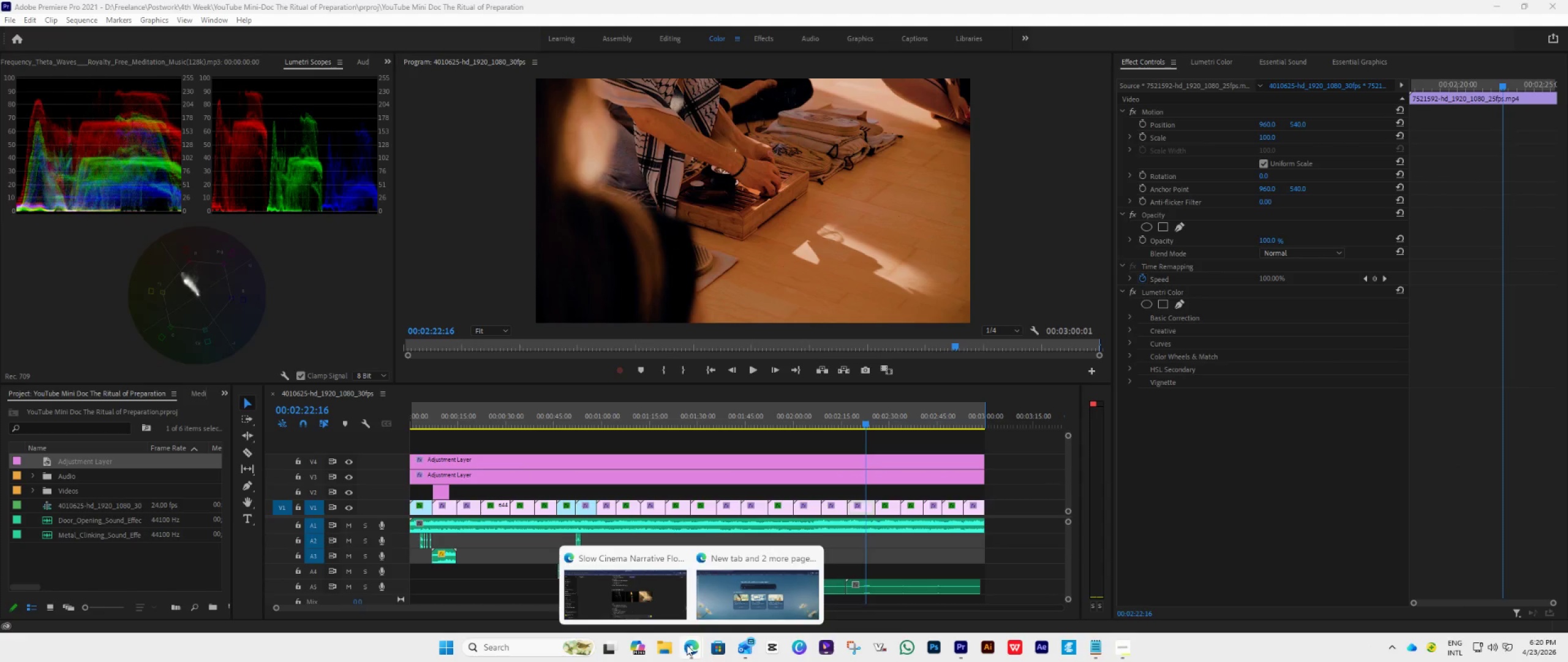 
left_click([643, 577])
 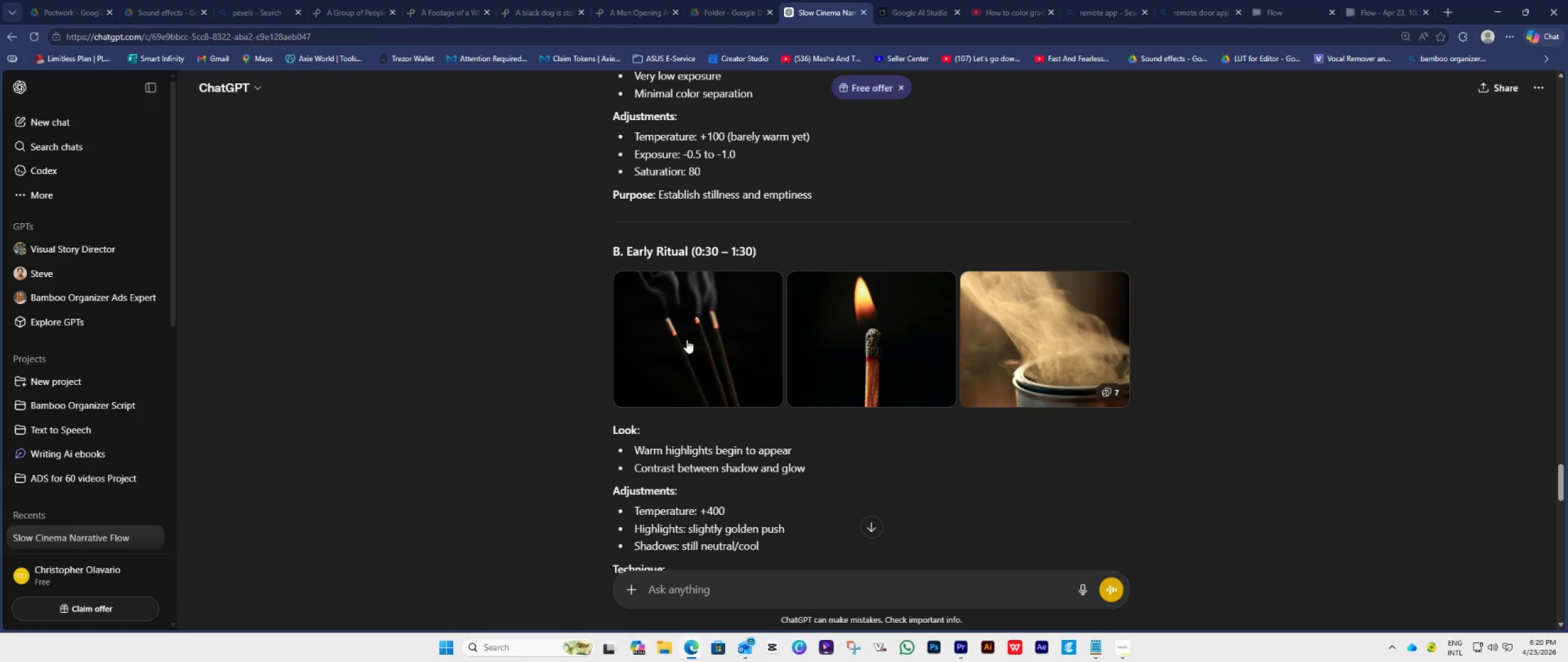 
scroll: coordinate [687, 338], scroll_direction: up, amount: 4.0
 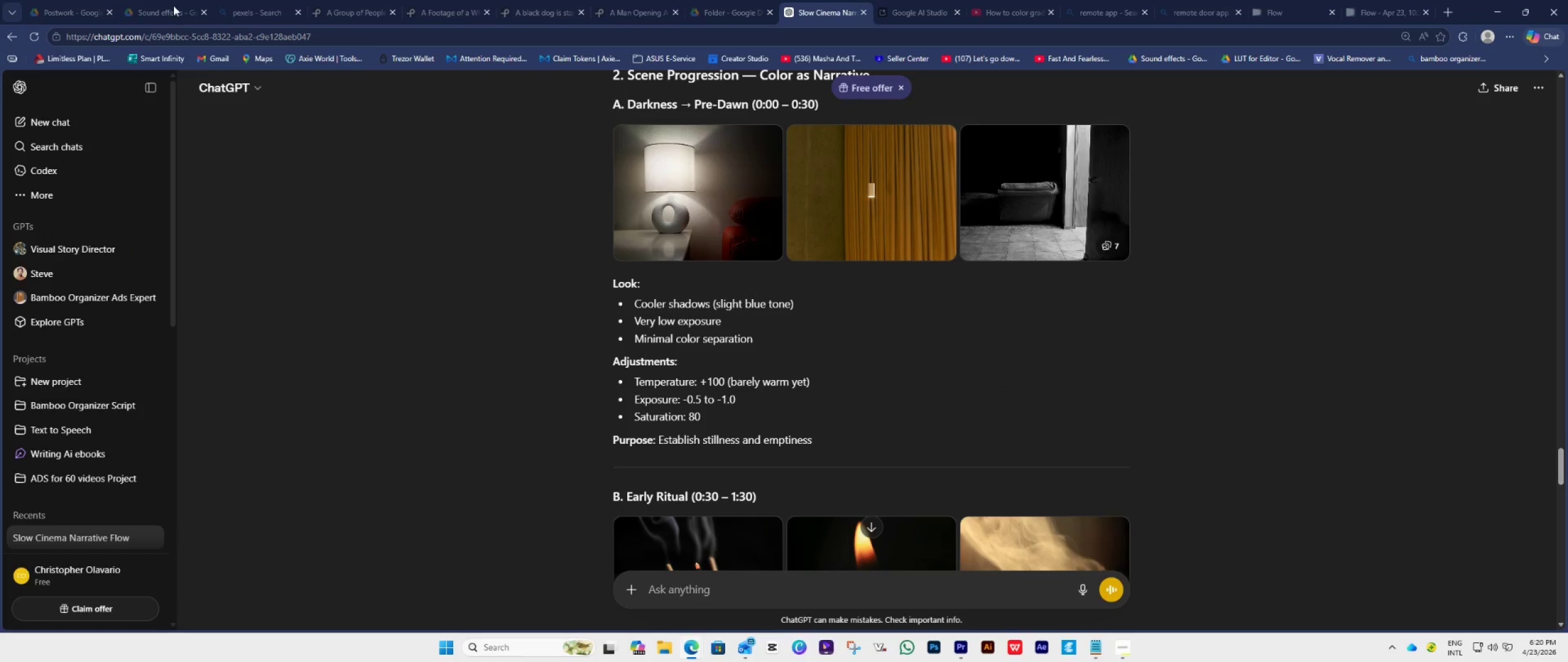 
left_click([173, 6])
 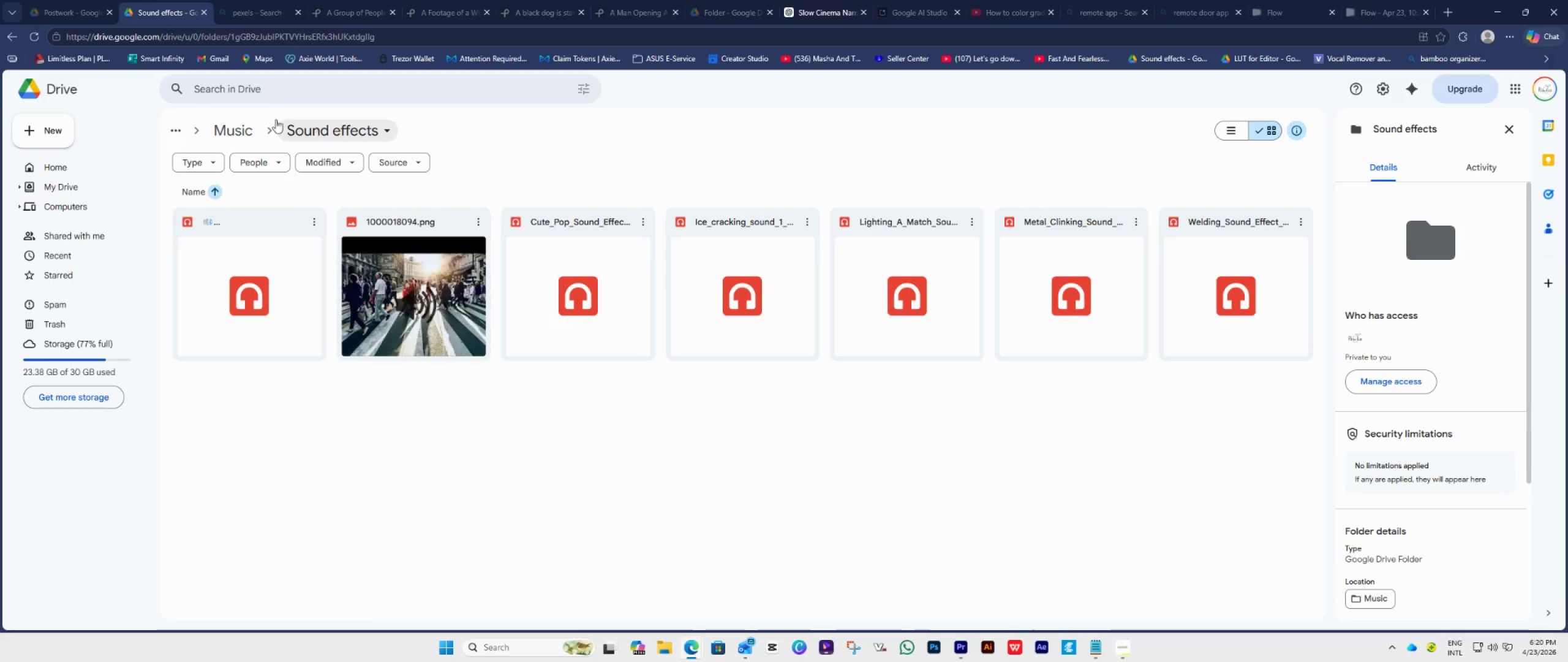 
left_click([232, 131])
 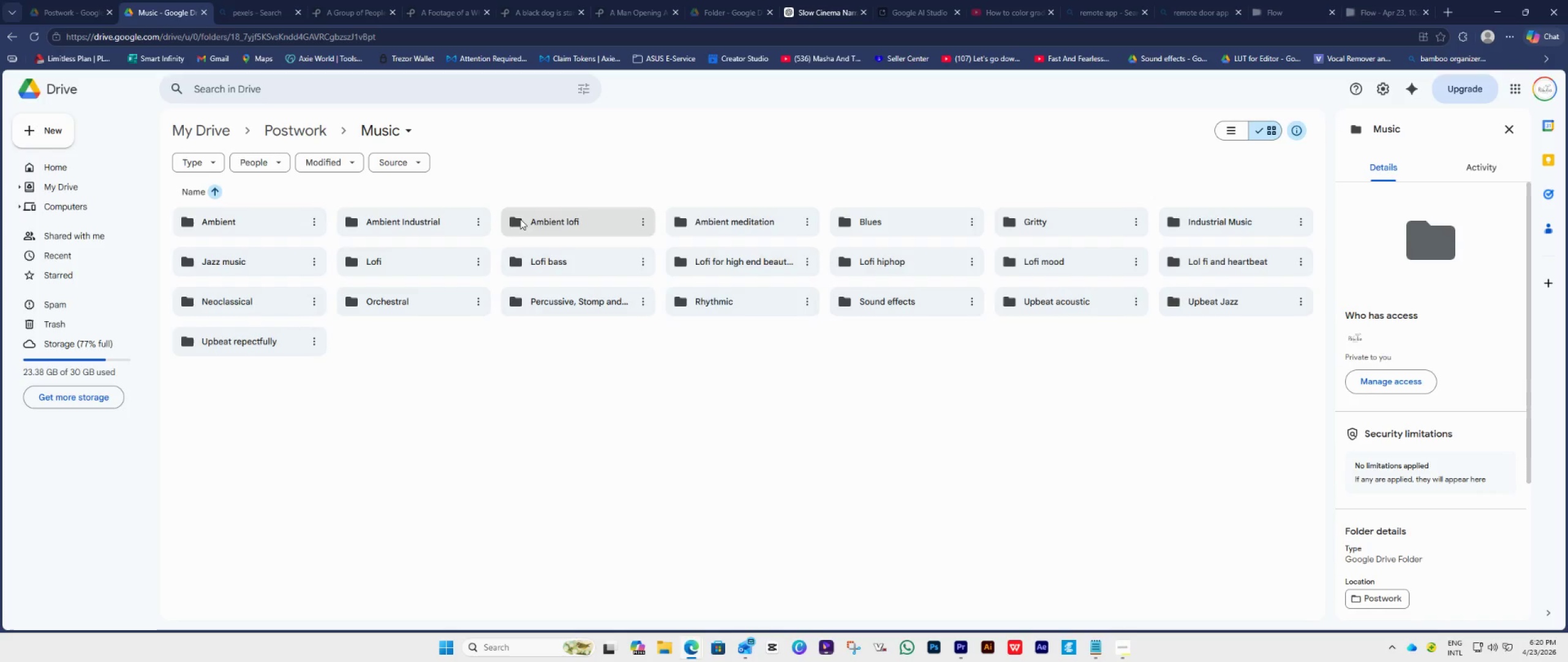 
double_click([734, 223])
 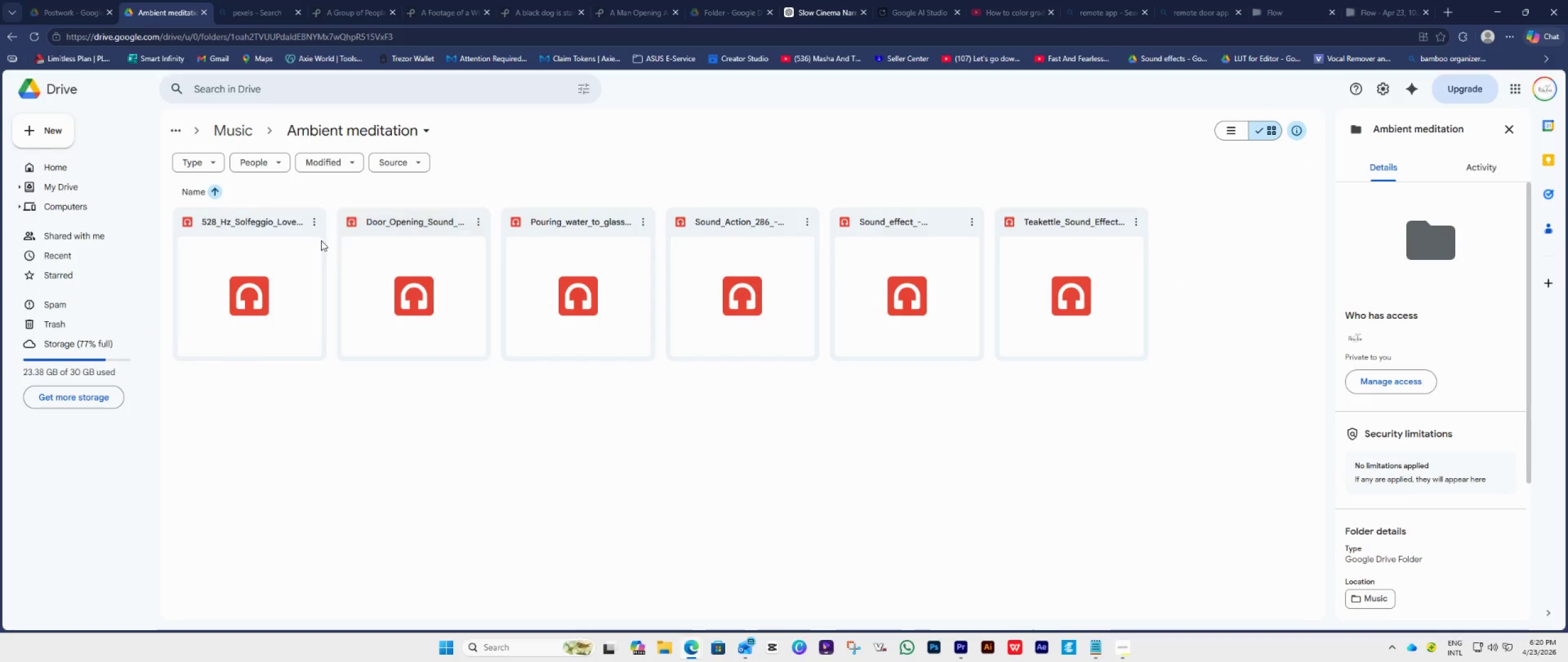 
wait(8.08)
 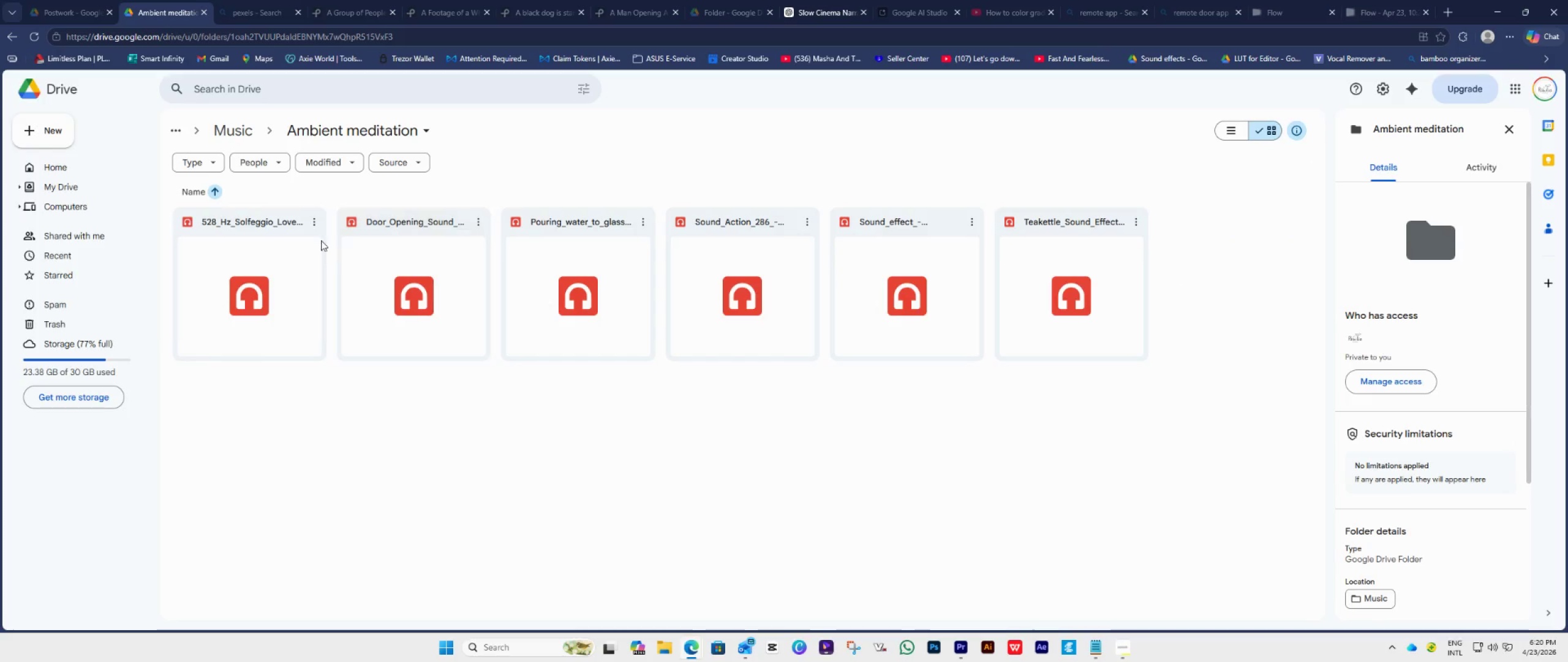 
left_click([647, 220])
 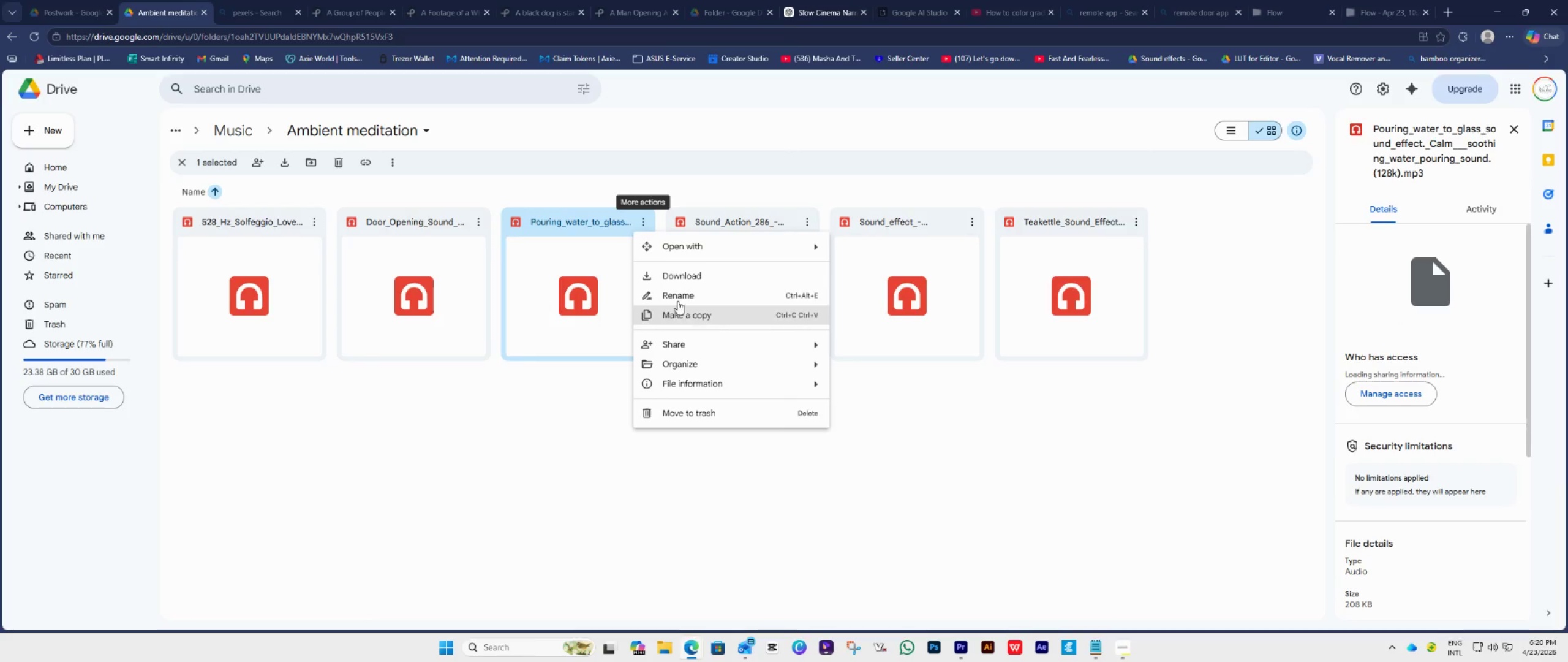 
left_click([690, 274])
 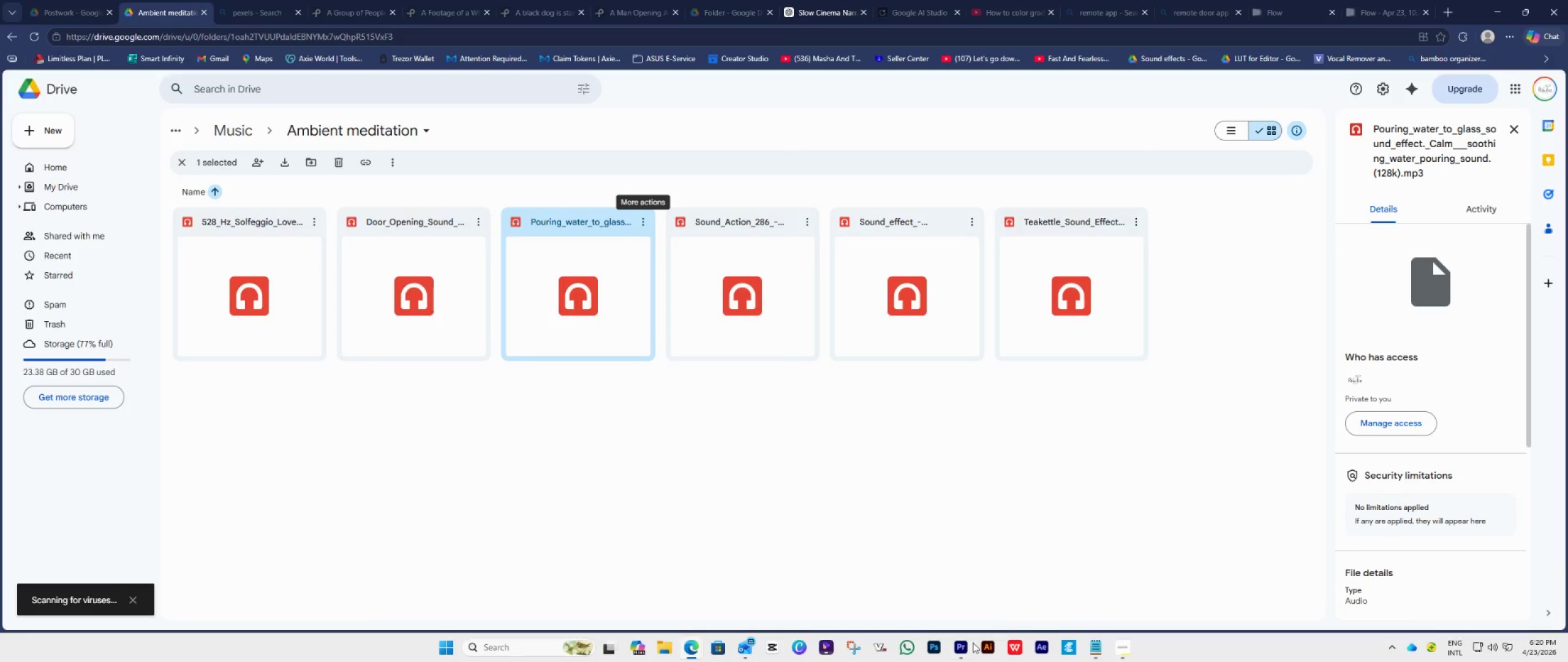 
left_click([967, 649])
 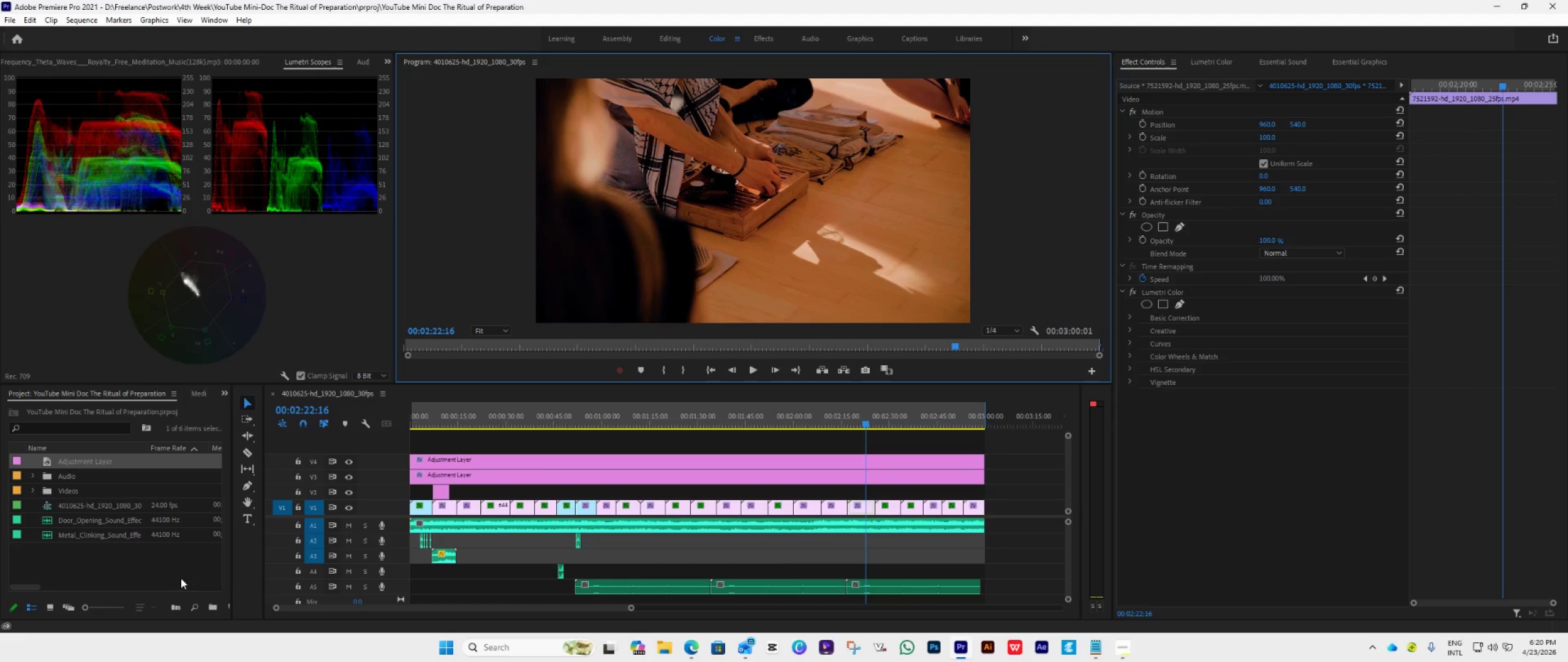 
double_click([129, 568])
 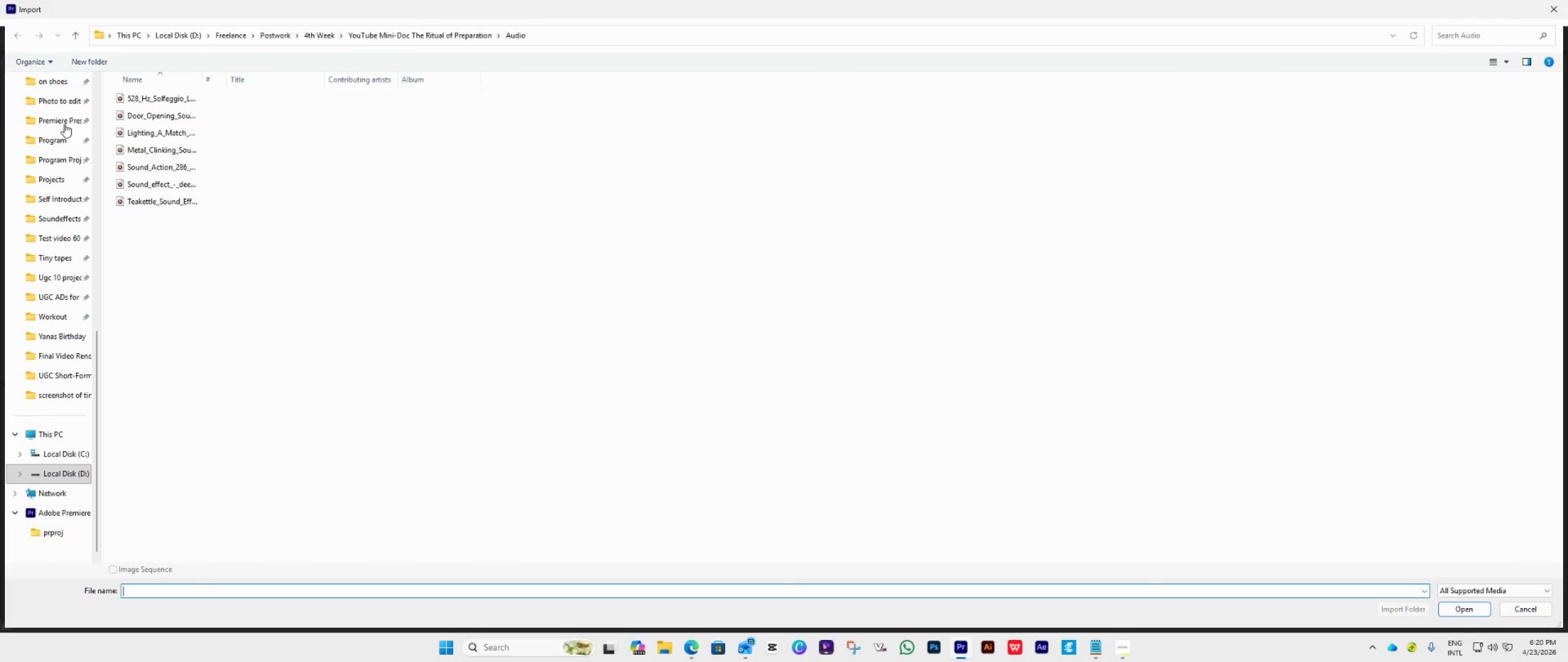 
scroll: coordinate [51, 116], scroll_direction: up, amount: 17.0
 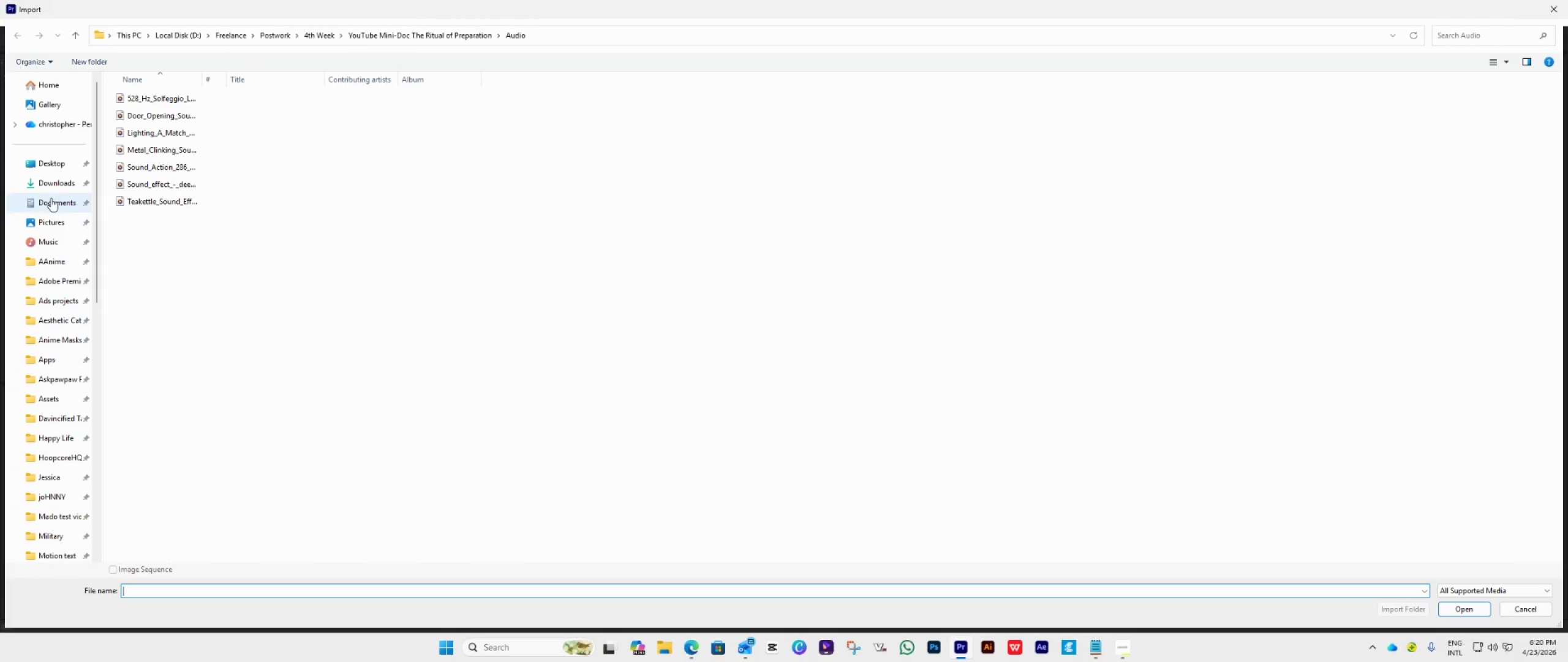 
left_click([51, 186])
 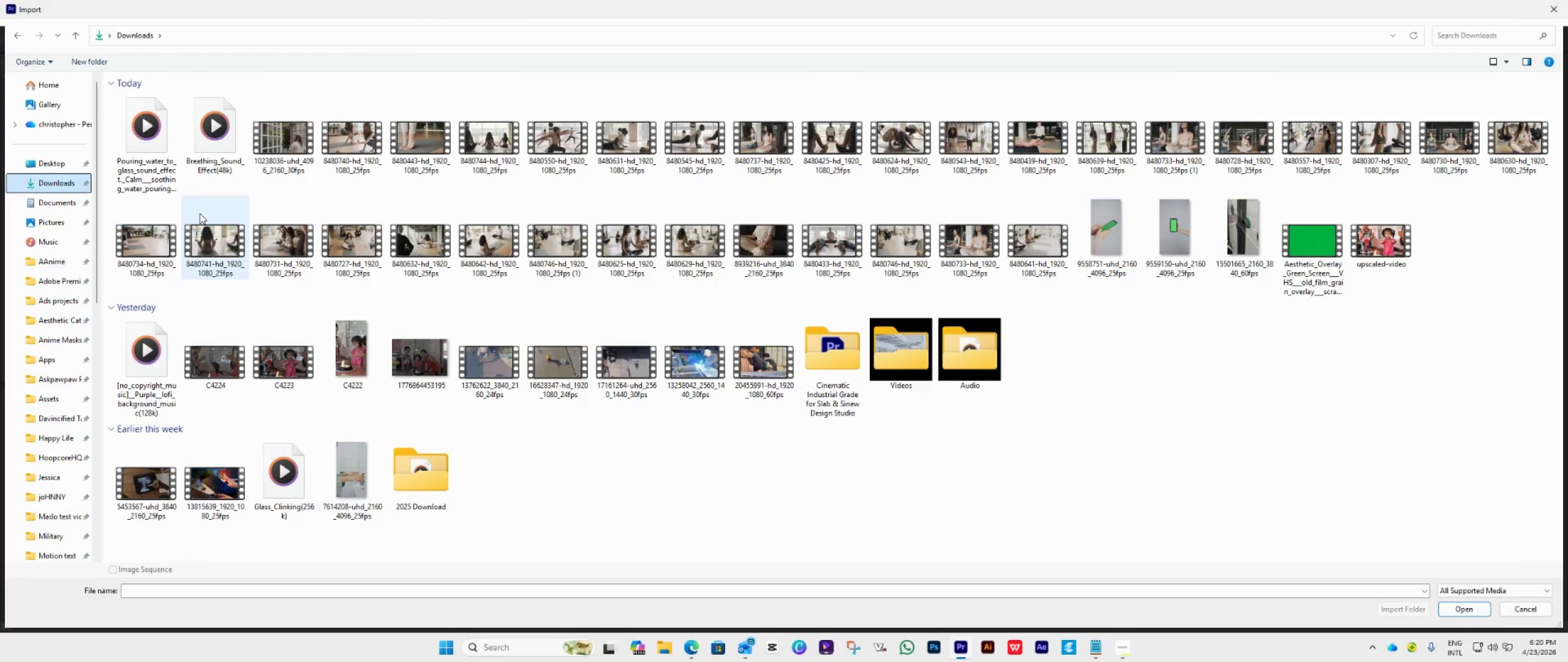 
left_click([156, 158])
 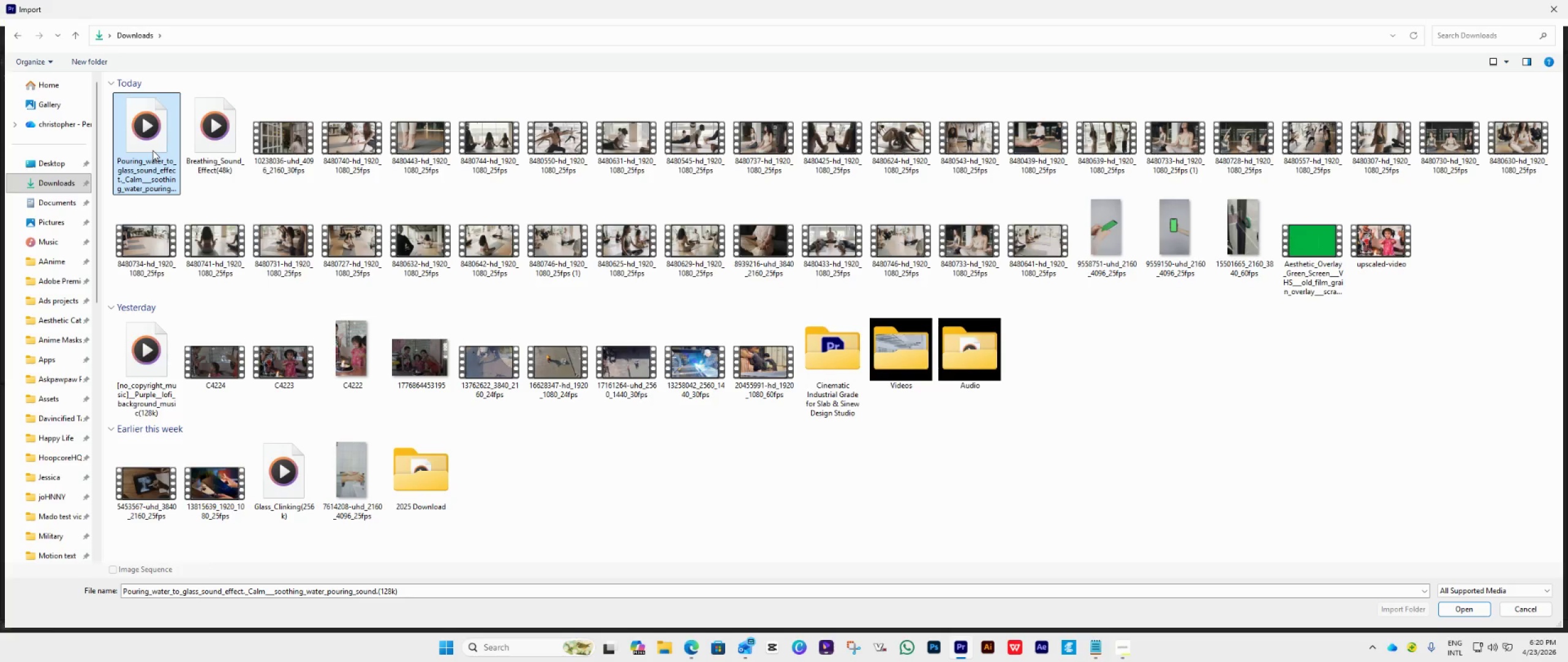 
key(Control+X)
 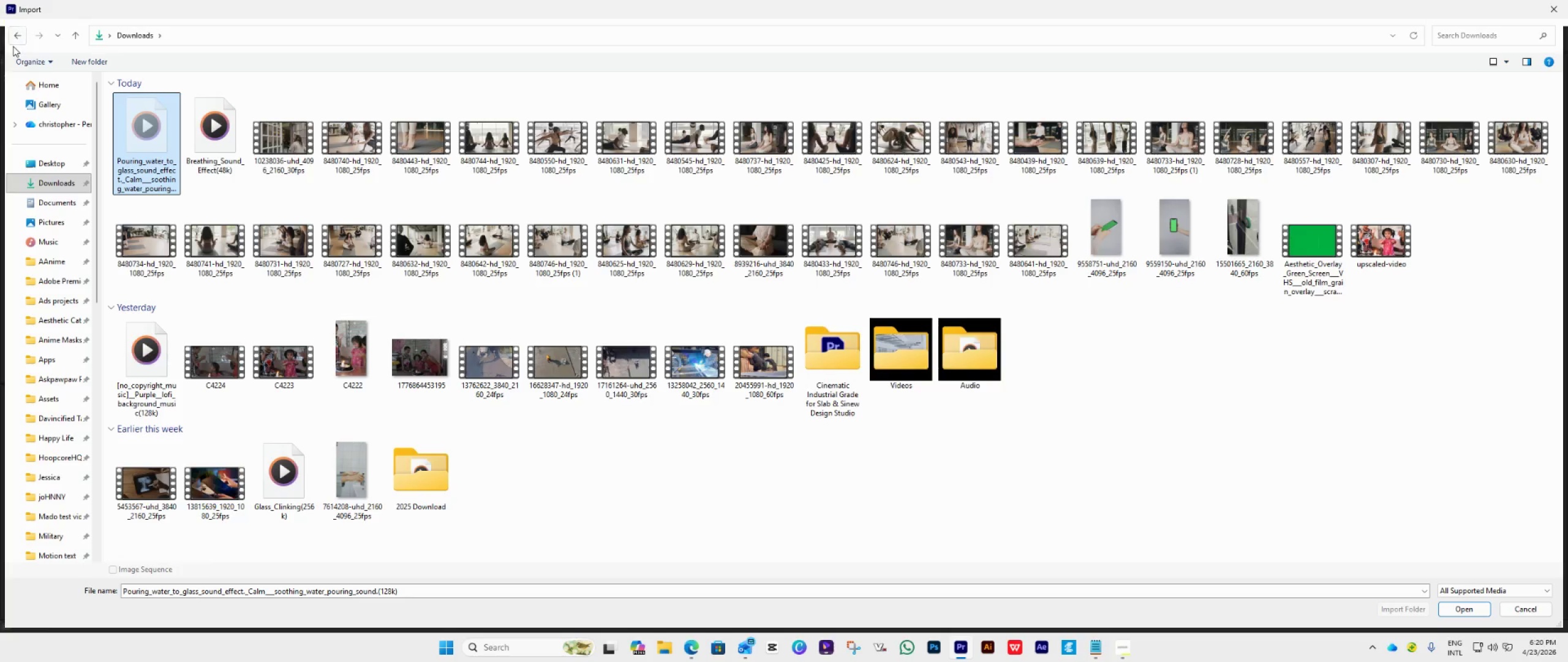 
left_click([17, 38])
 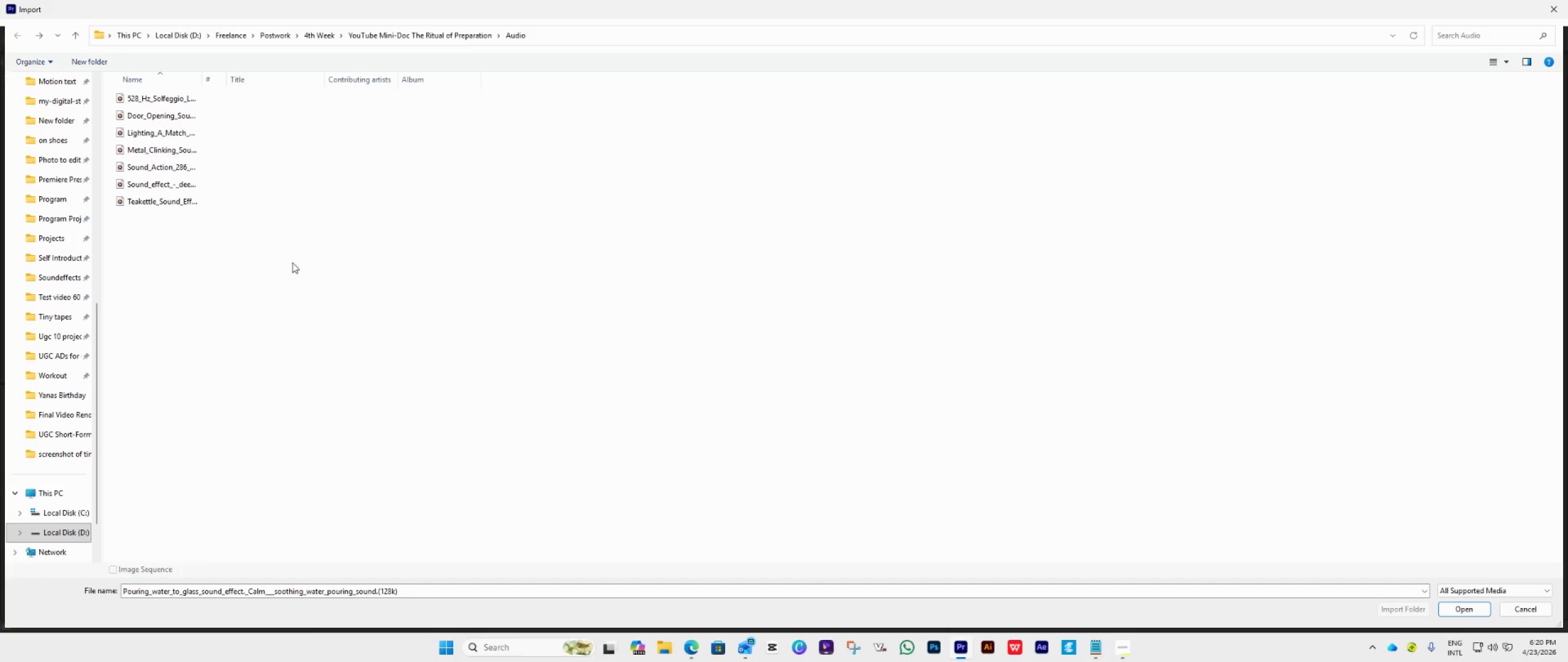 
left_click([292, 262])
 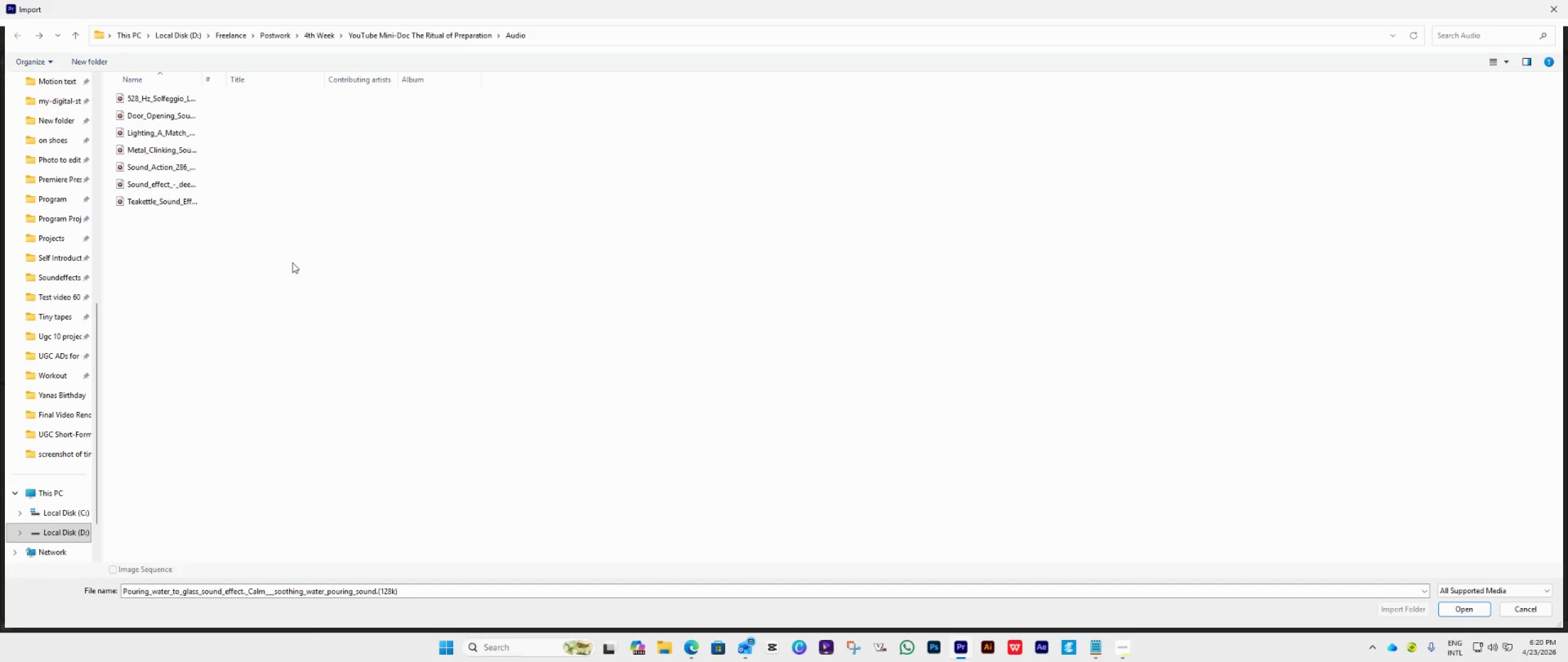 
key(Control+V)
 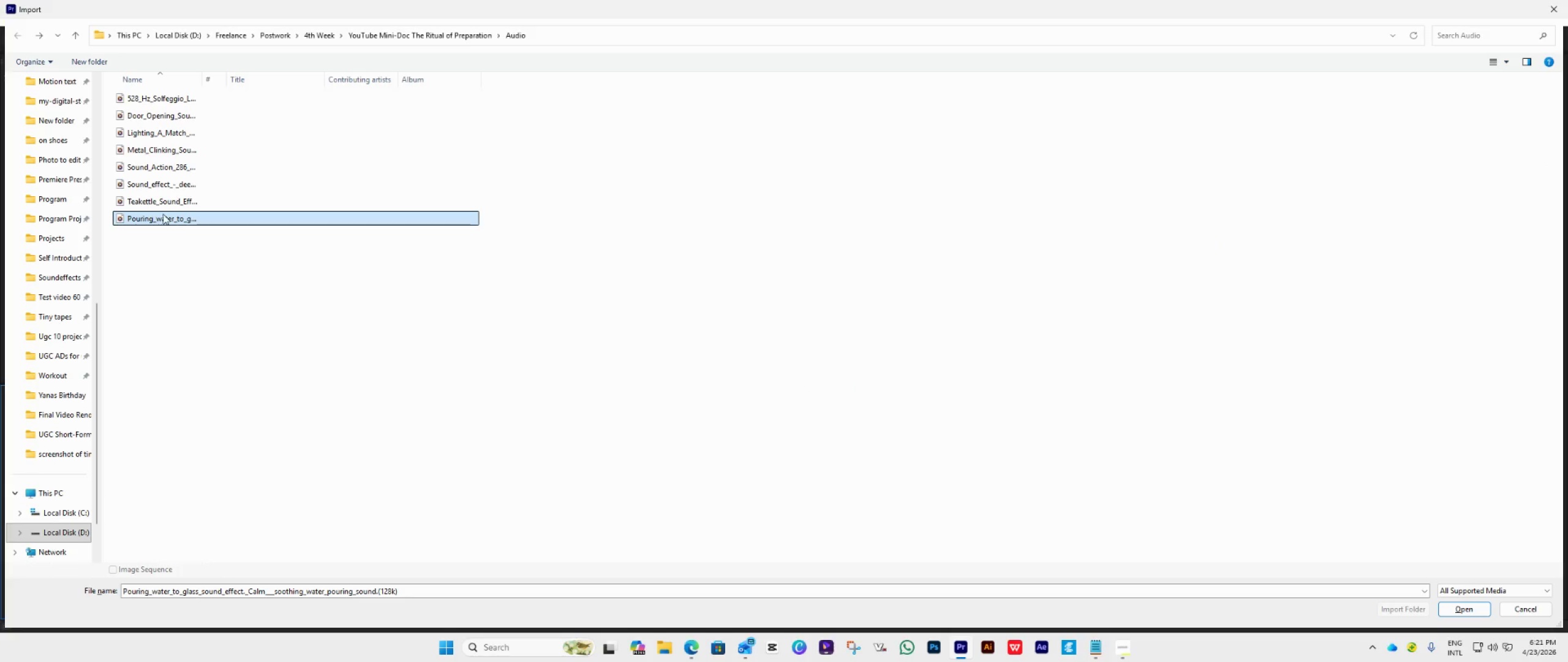 
double_click([163, 214])
 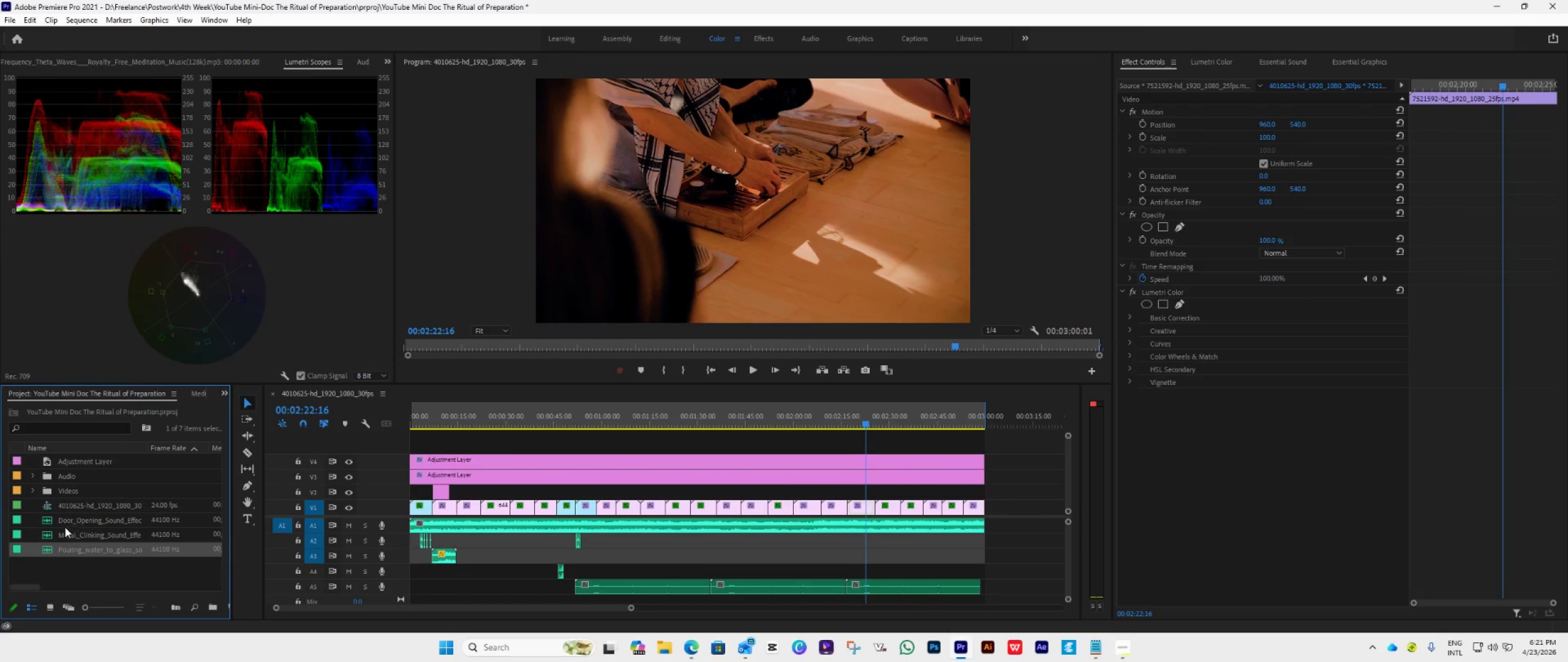 
left_click_drag(start_coordinate=[62, 549], to_coordinate=[658, 539])
 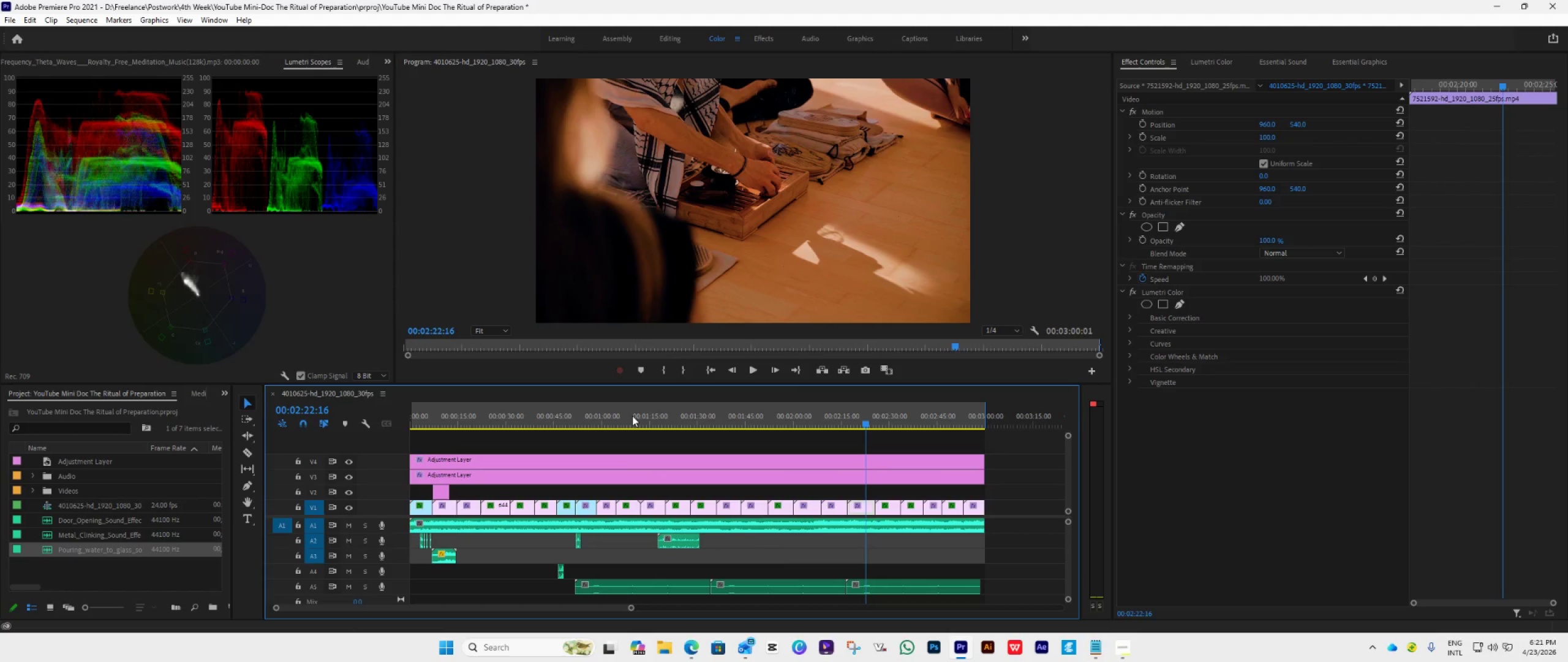 
left_click([629, 416])
 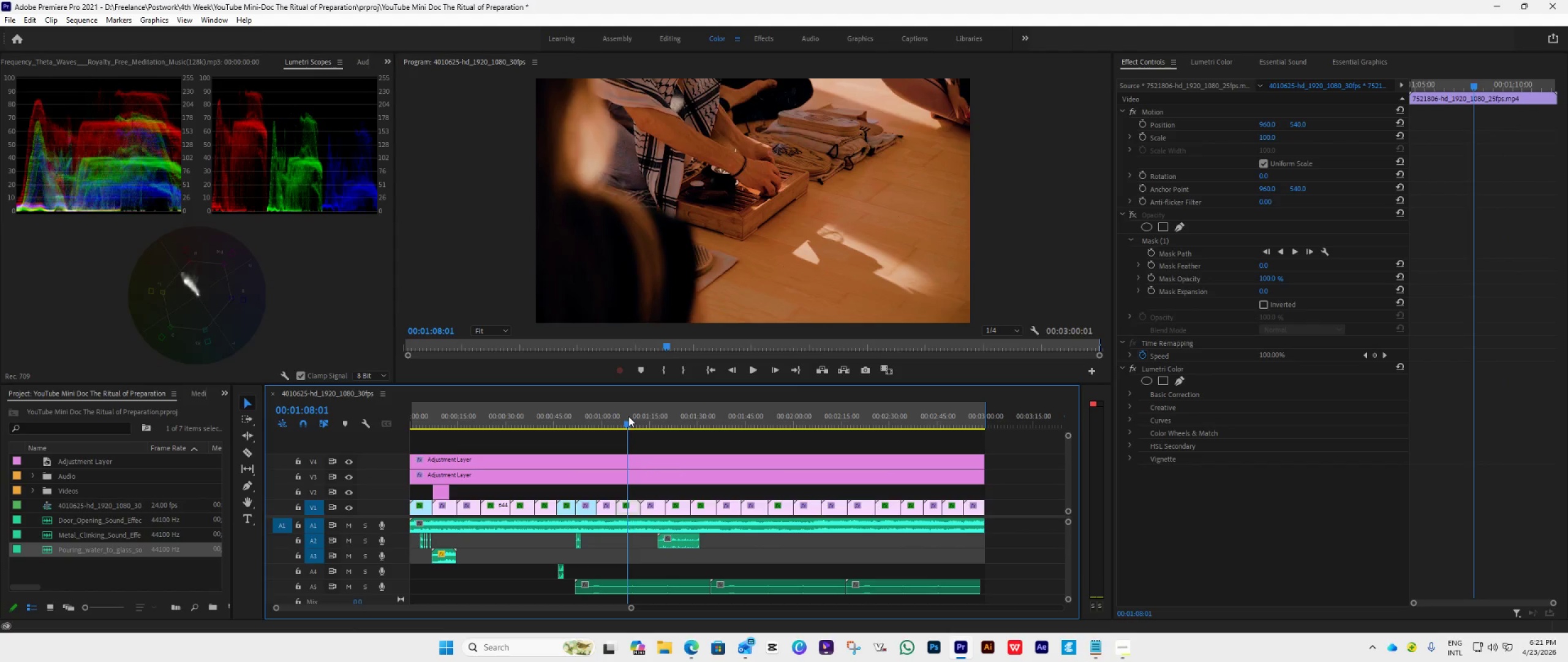 
key(Space)
 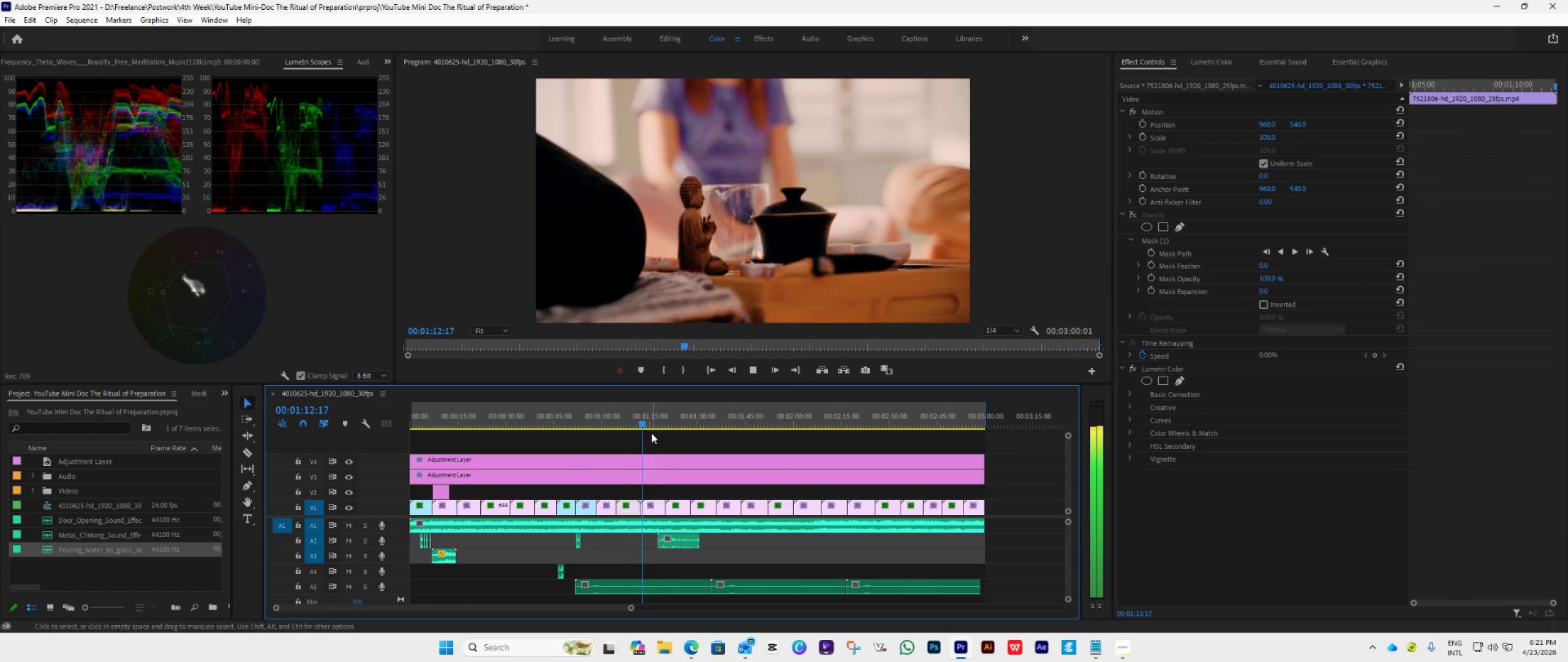 
wait(6.42)
 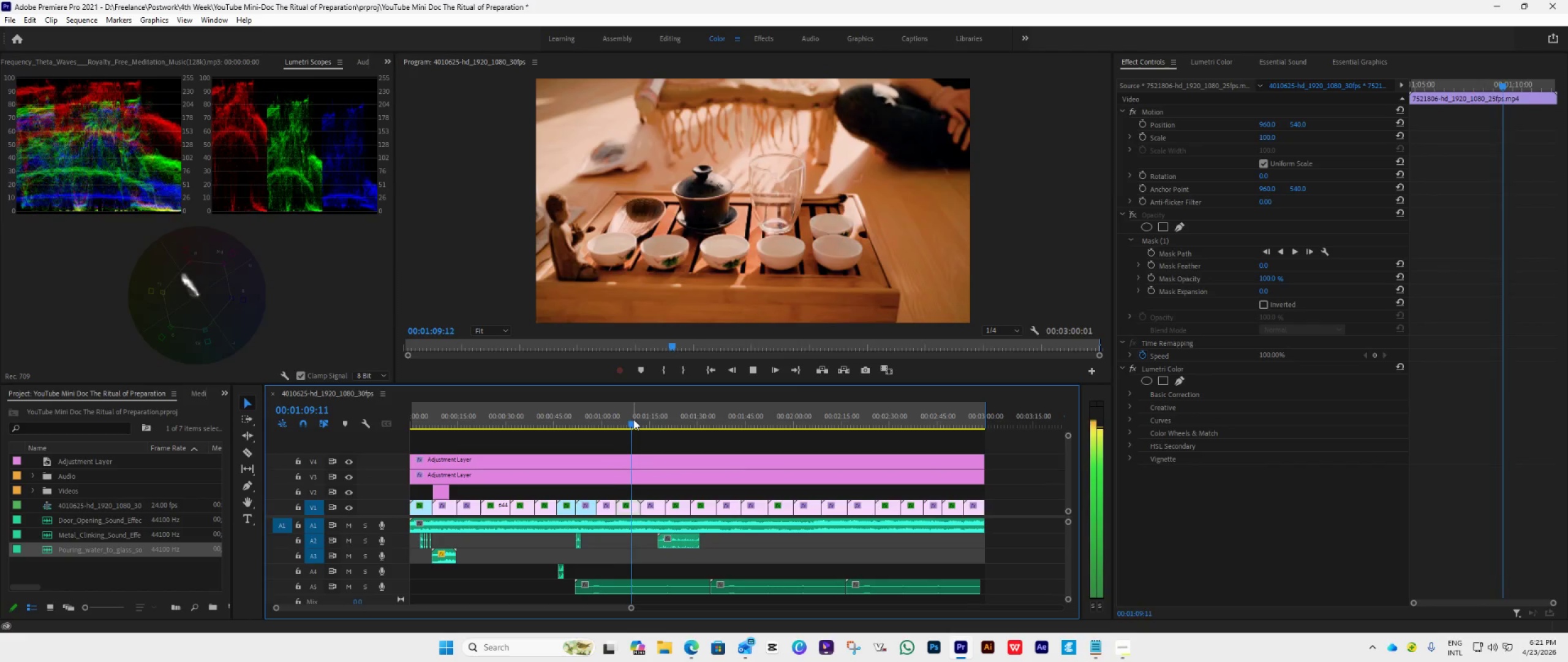 
left_click_drag(start_coordinate=[680, 541], to_coordinate=[723, 546])
 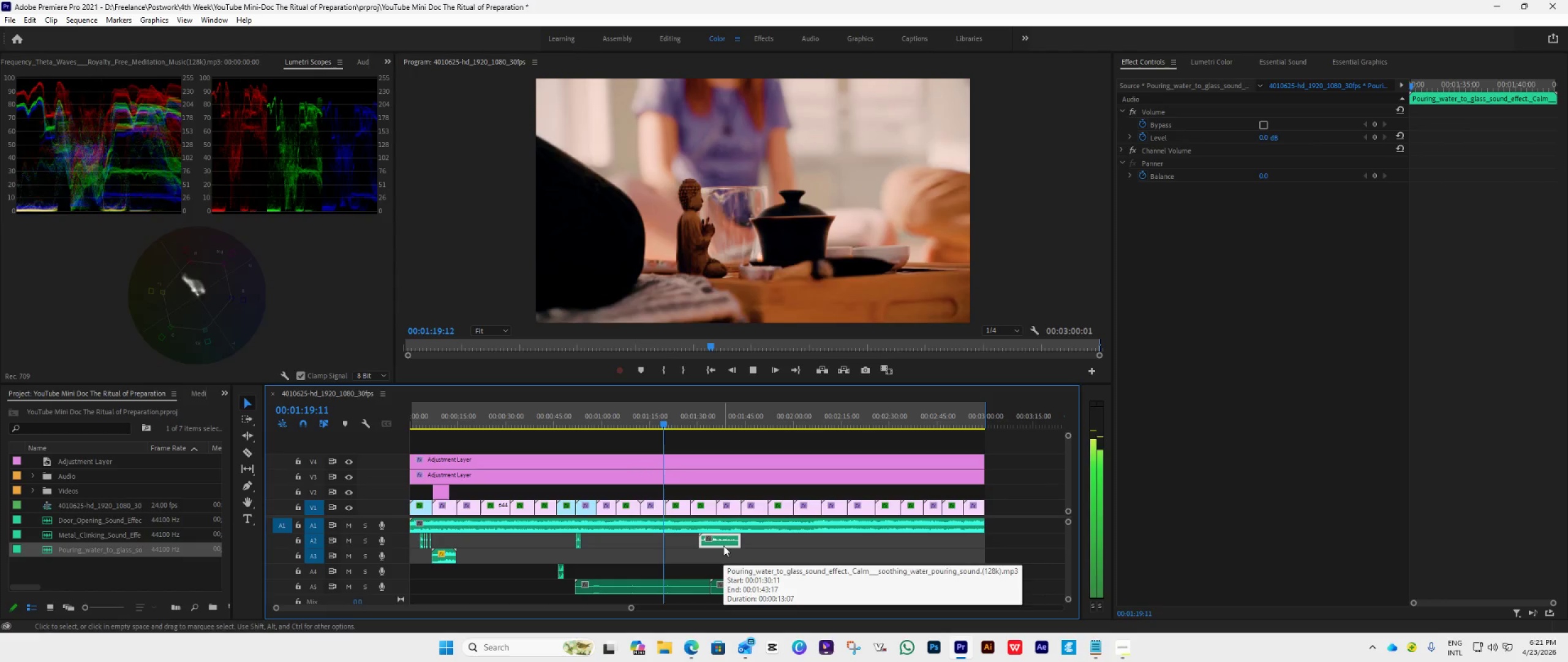 
wait(6.2)
 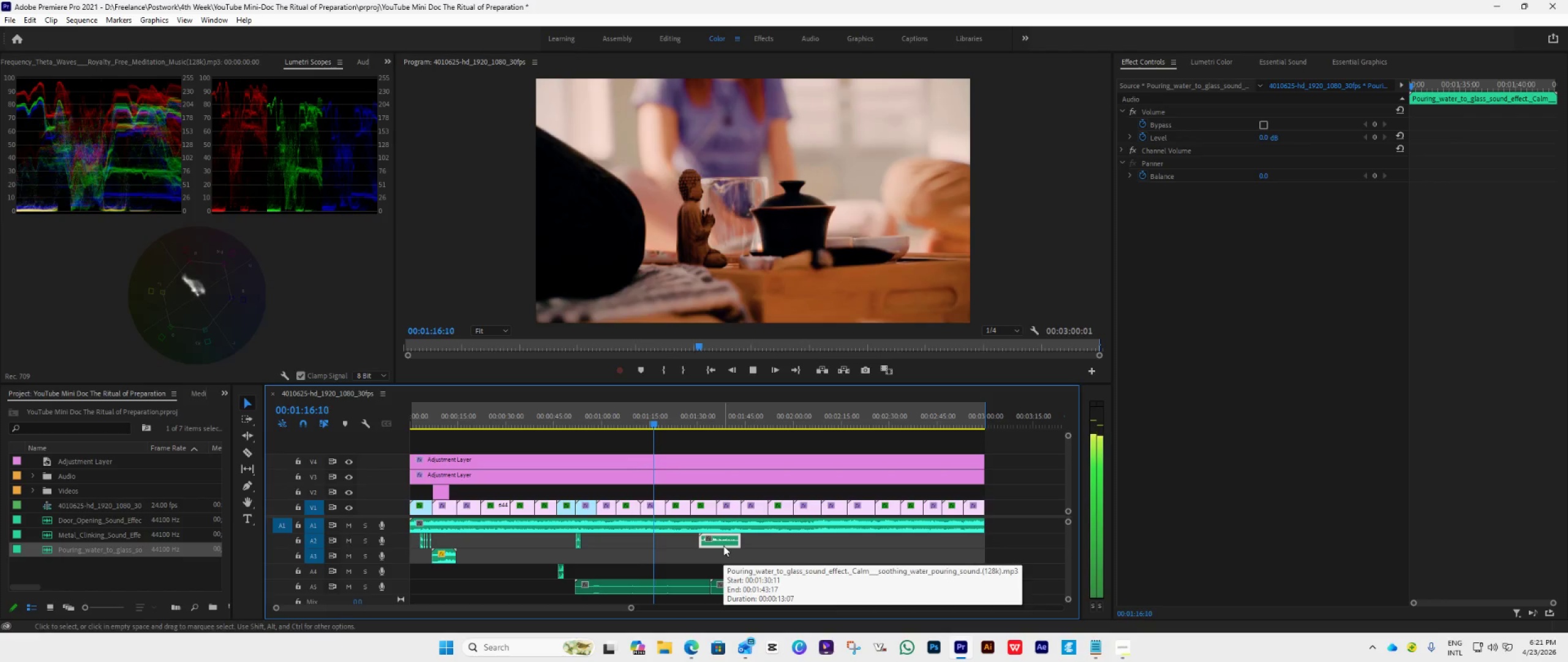 
key(Space)
 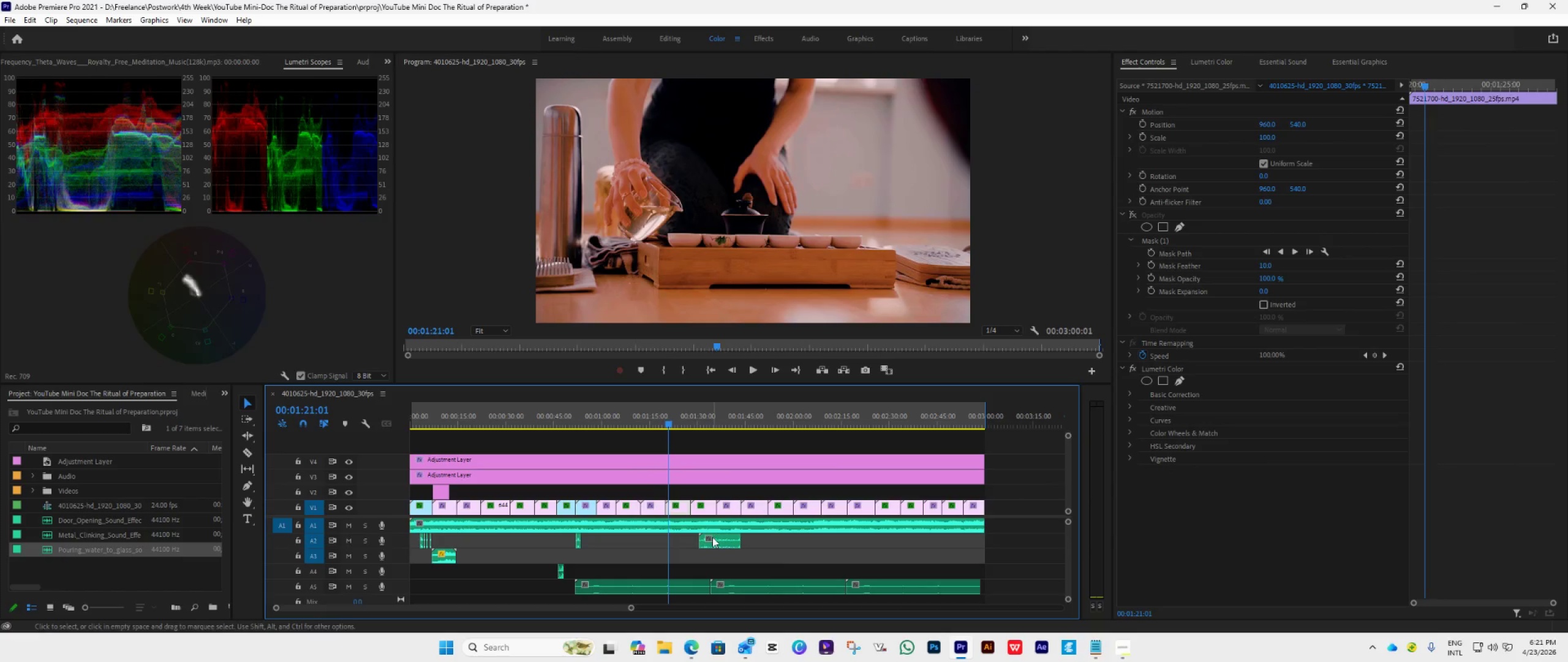 
left_click_drag(start_coordinate=[711, 539], to_coordinate=[677, 545])
 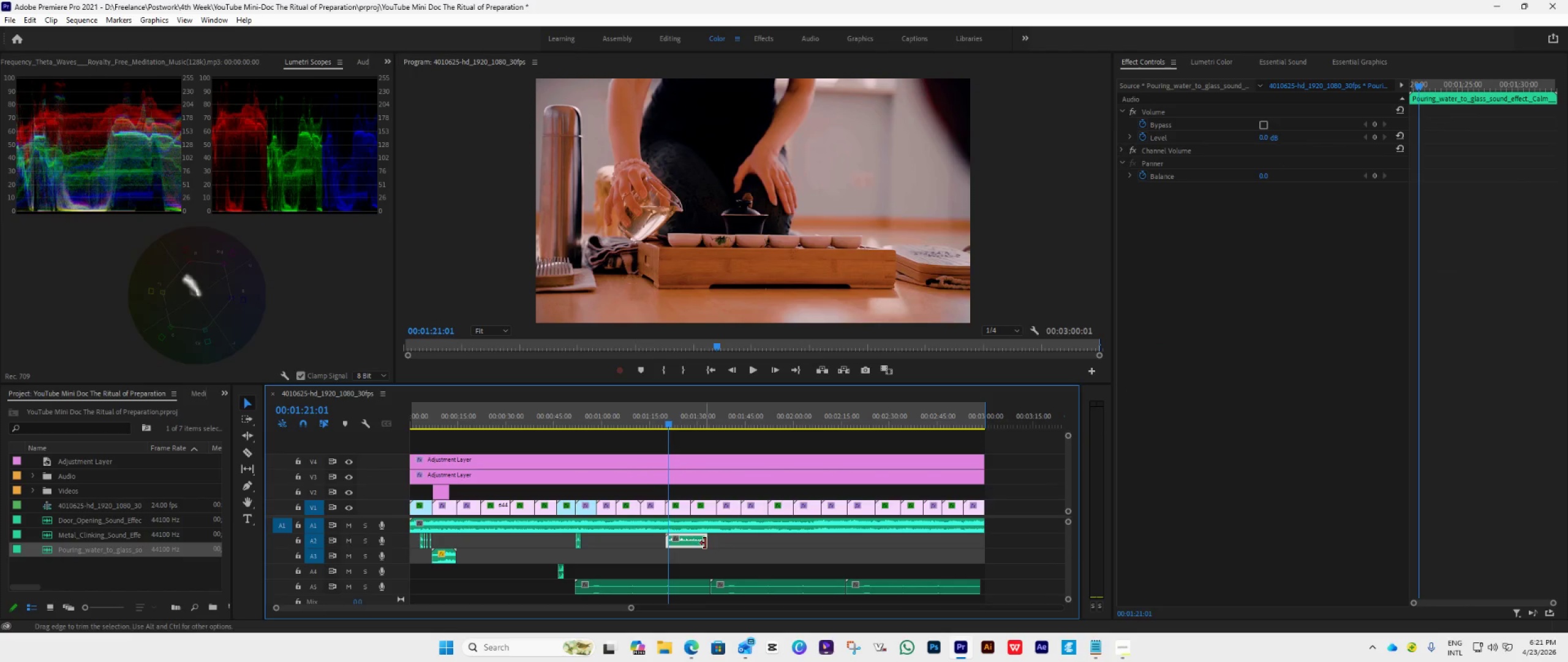 
left_click_drag(start_coordinate=[705, 543], to_coordinate=[689, 558])
 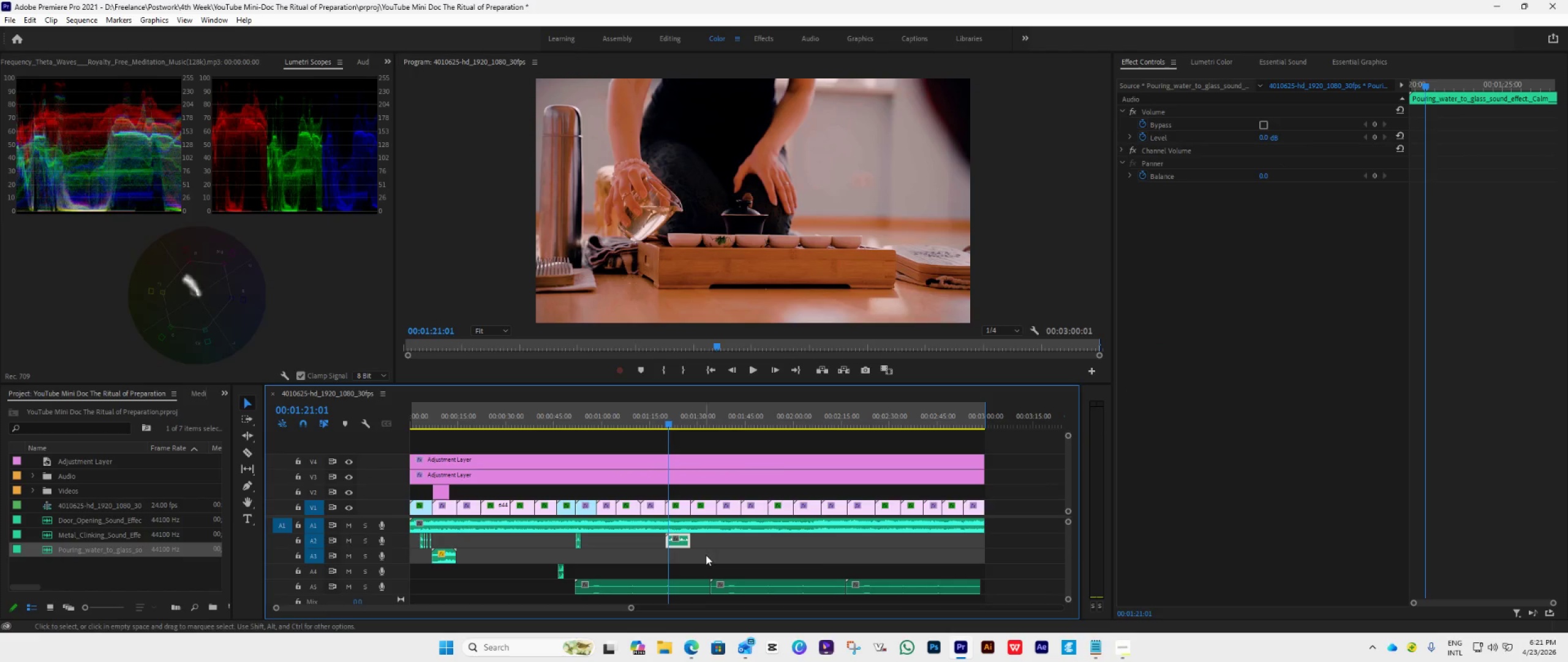 
key(Space)
 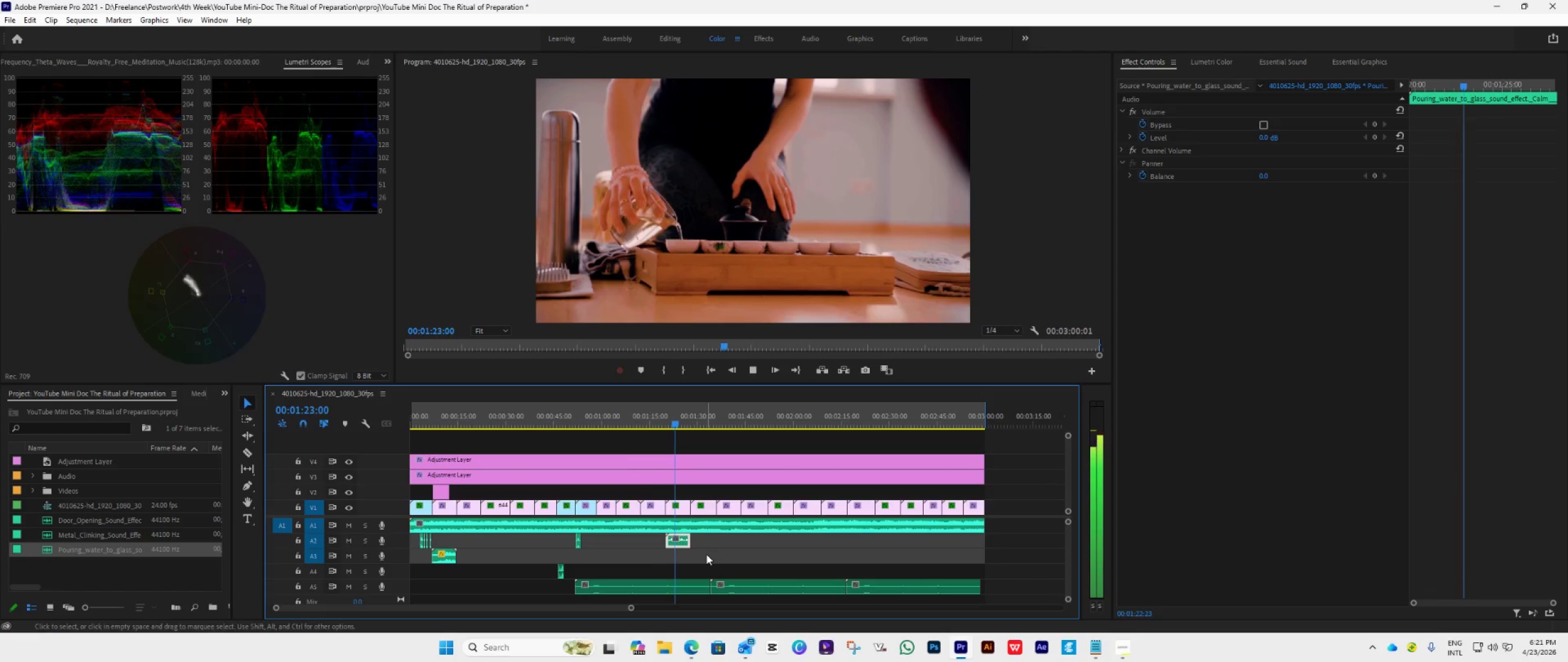 
key(Space)
 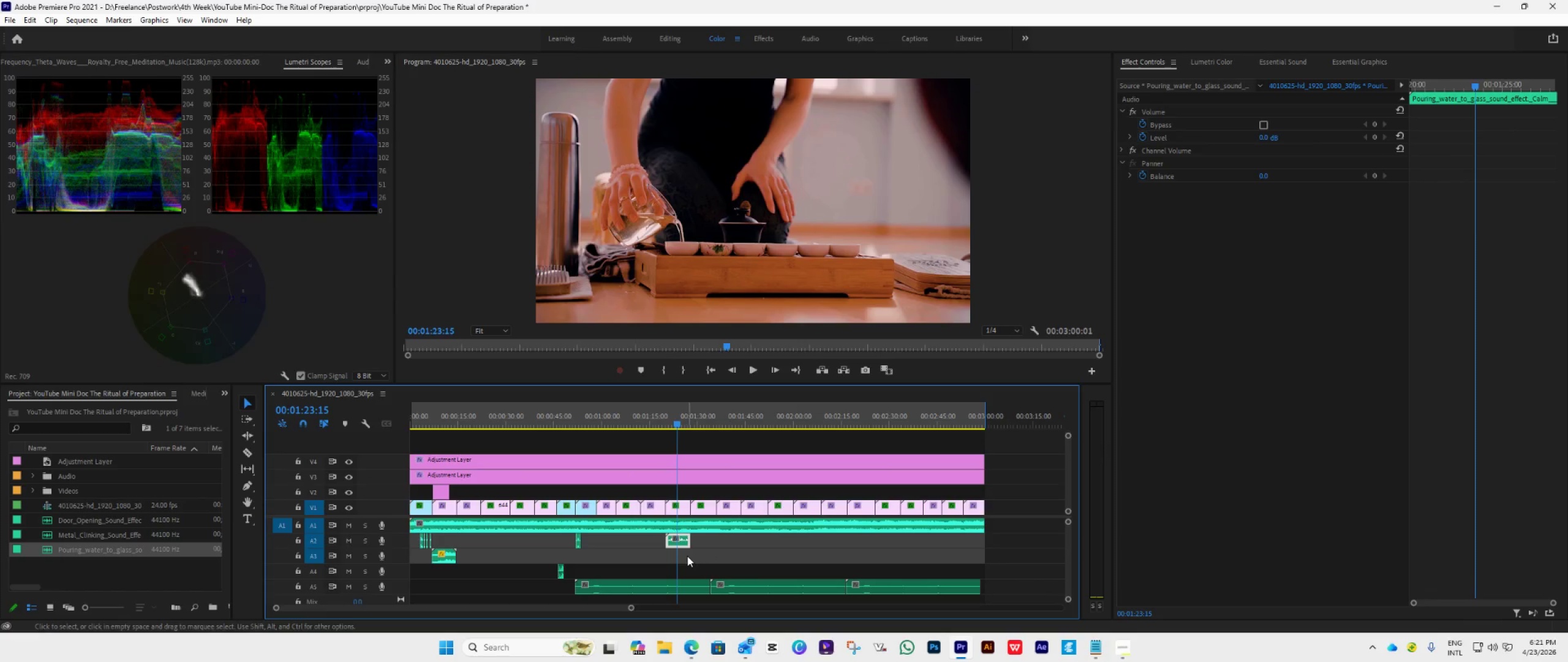 
hold_key(key=AltLeft, duration=0.81)
scroll: coordinate [687, 556], scroll_direction: up, amount: 19.0
 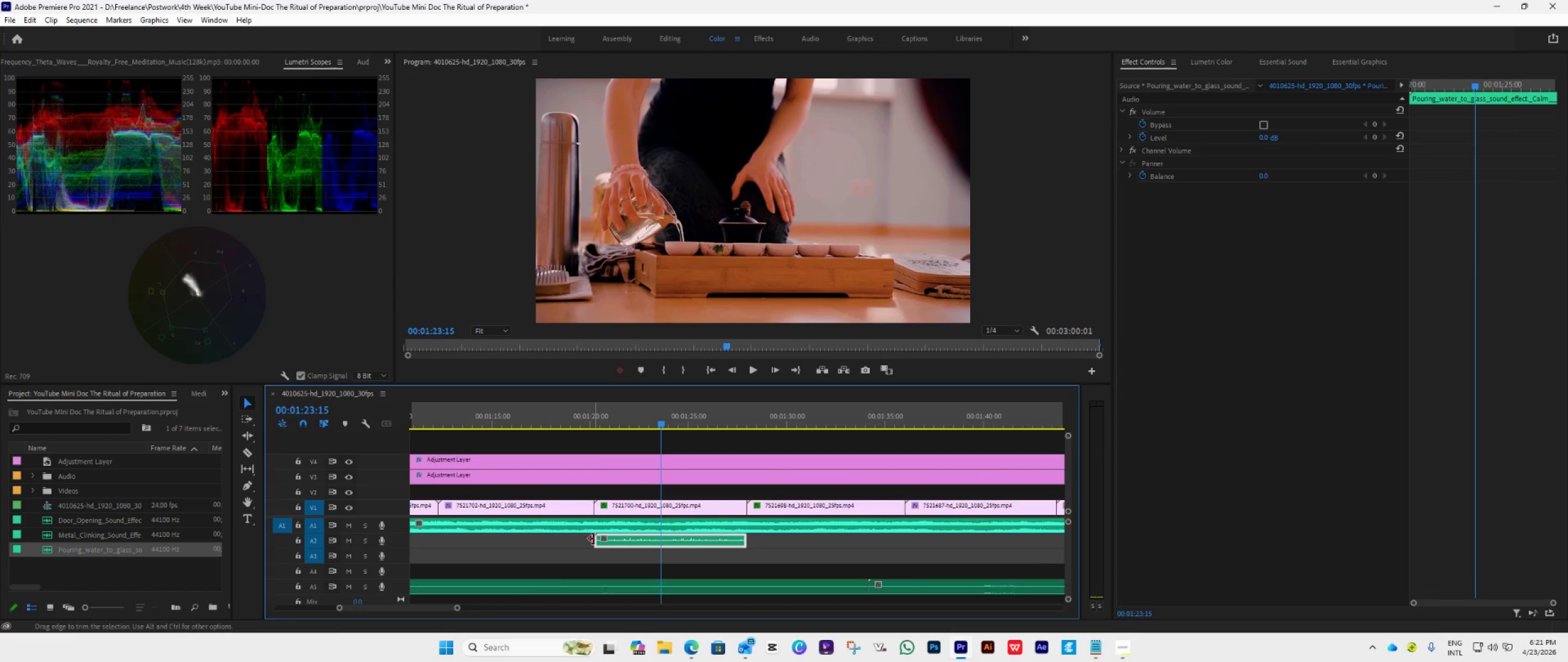 
left_click_drag(start_coordinate=[594, 539], to_coordinate=[603, 544])
 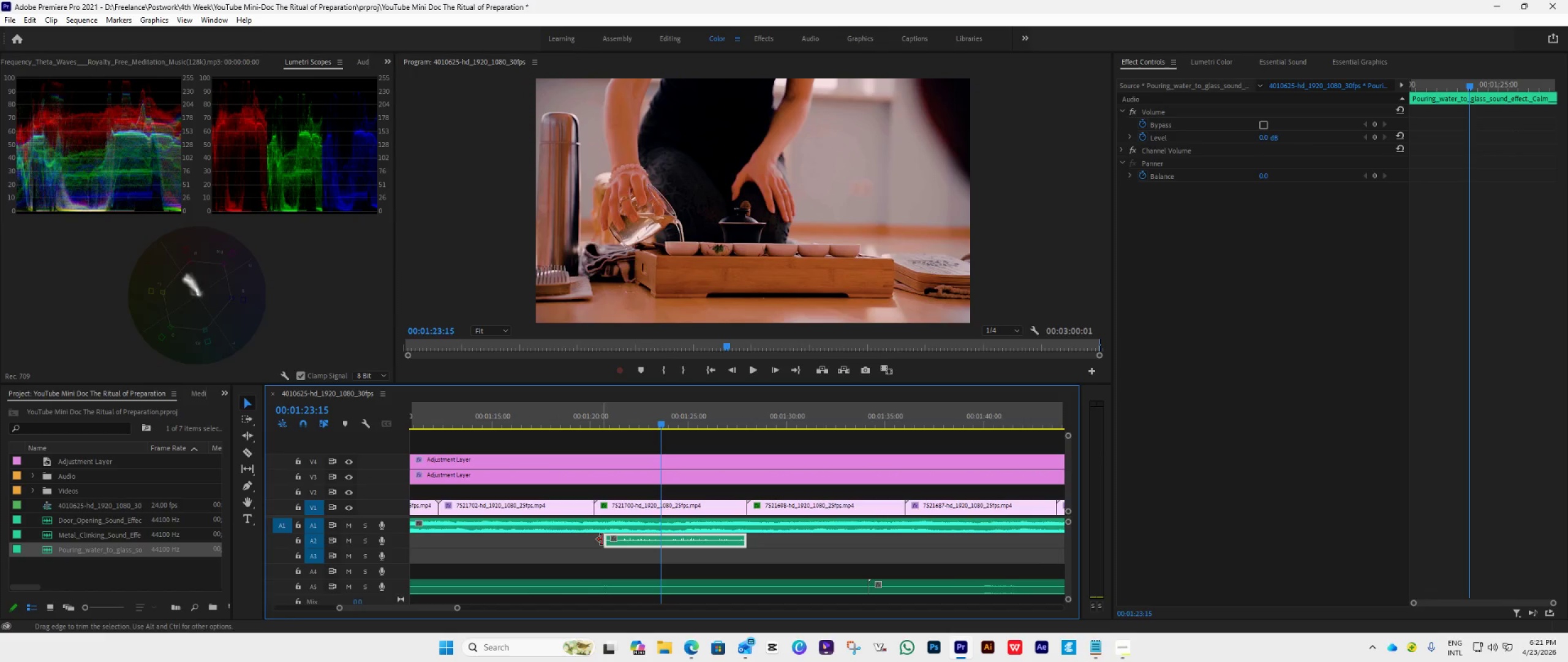 
left_click_drag(start_coordinate=[603, 541], to_coordinate=[589, 546])
 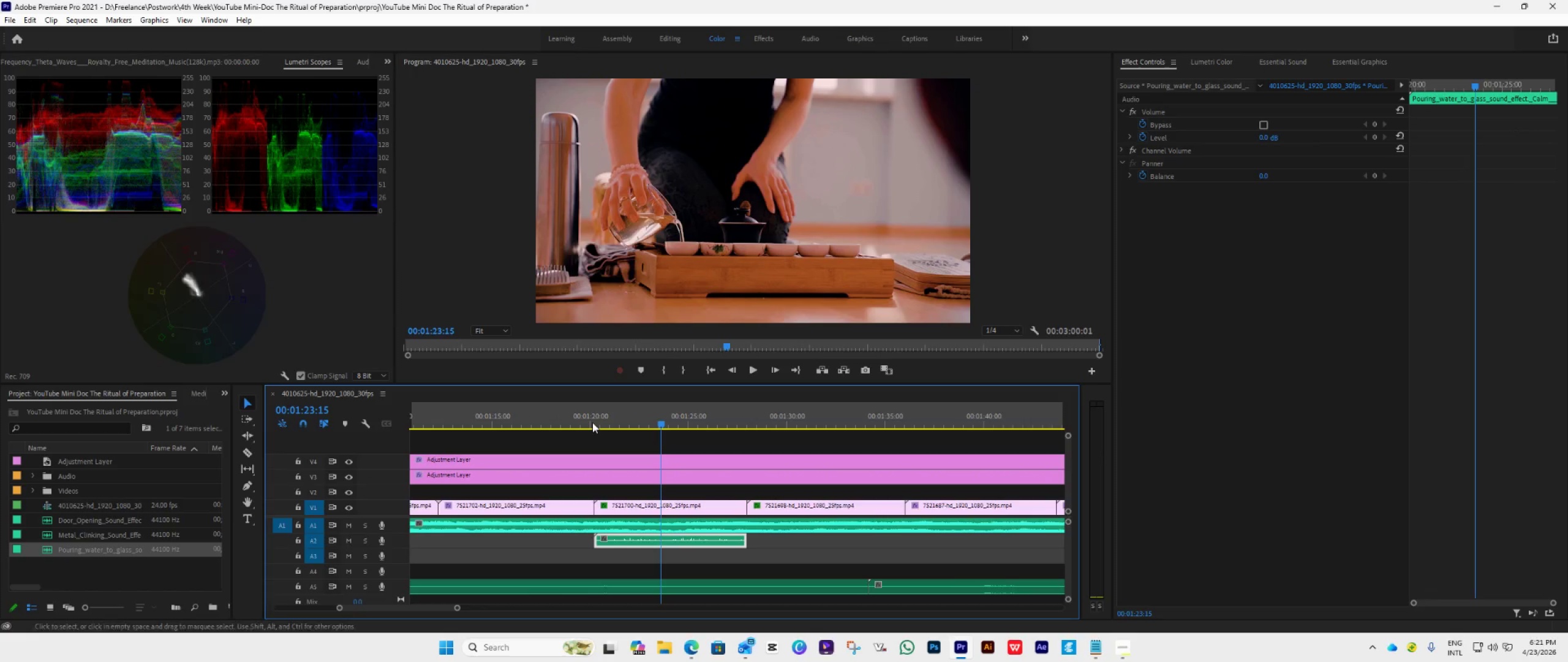 
left_click([592, 422])
 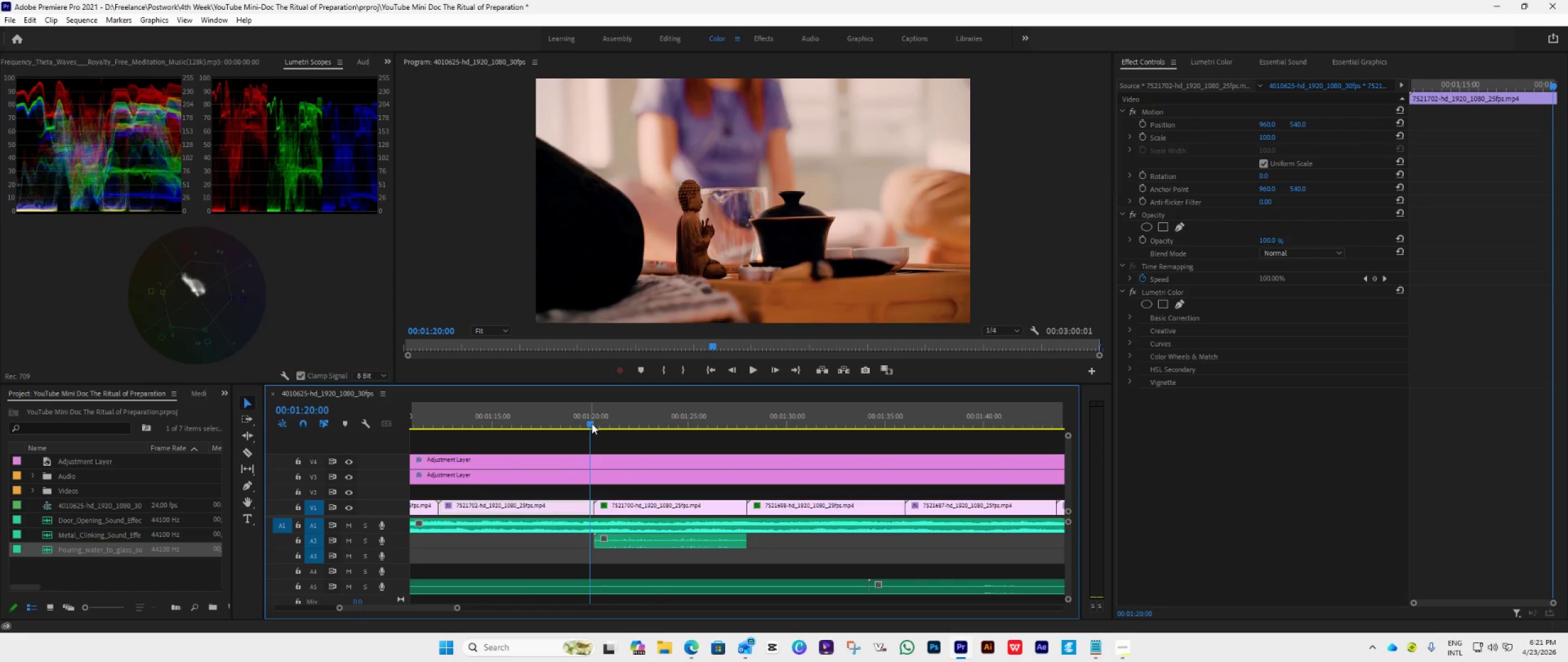 
key(Space)
 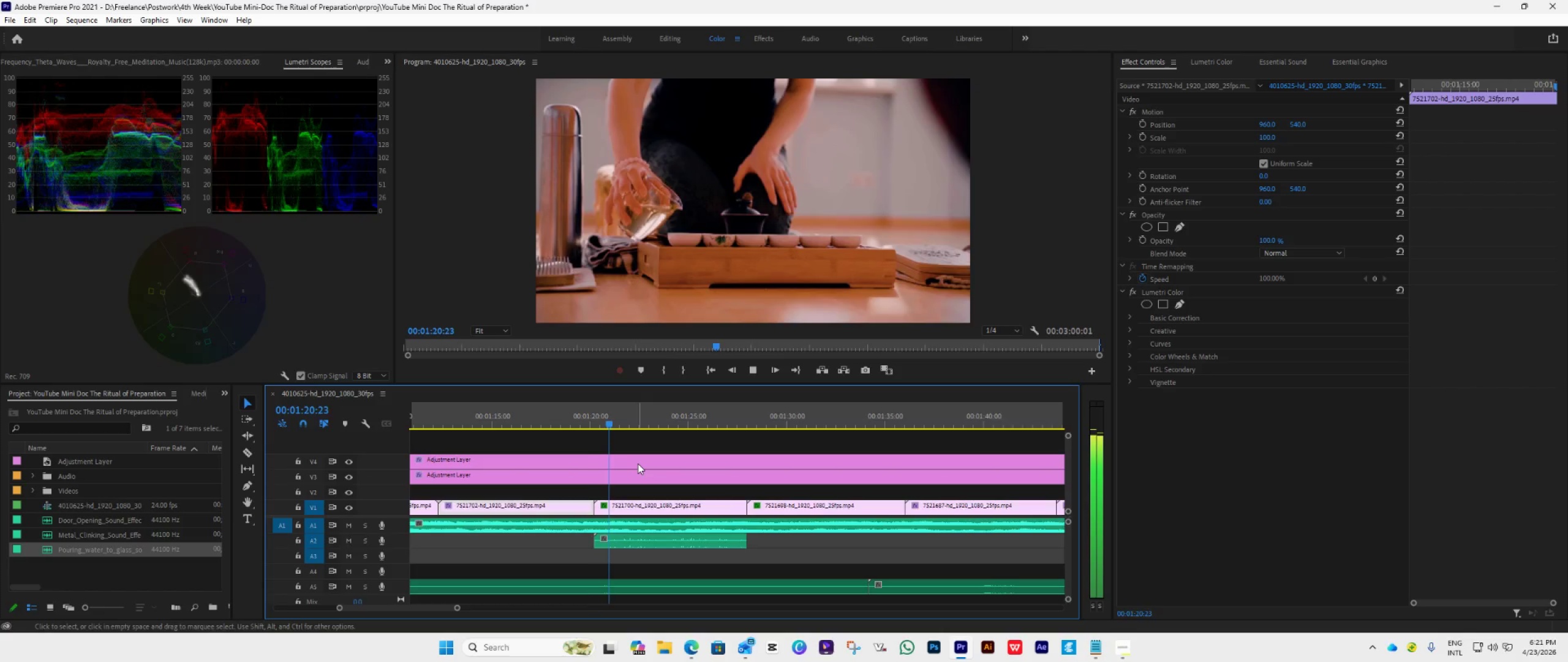 
key(Space)
 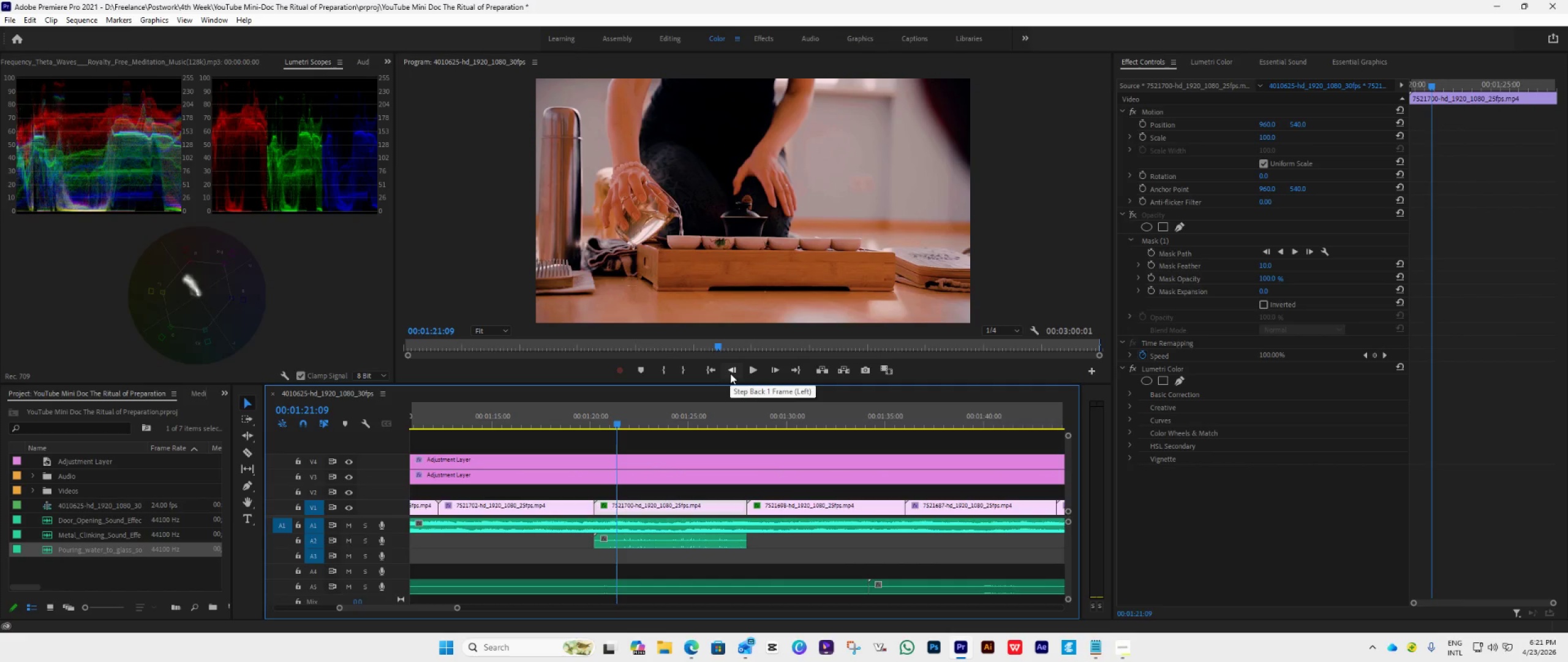 
double_click([730, 373])
 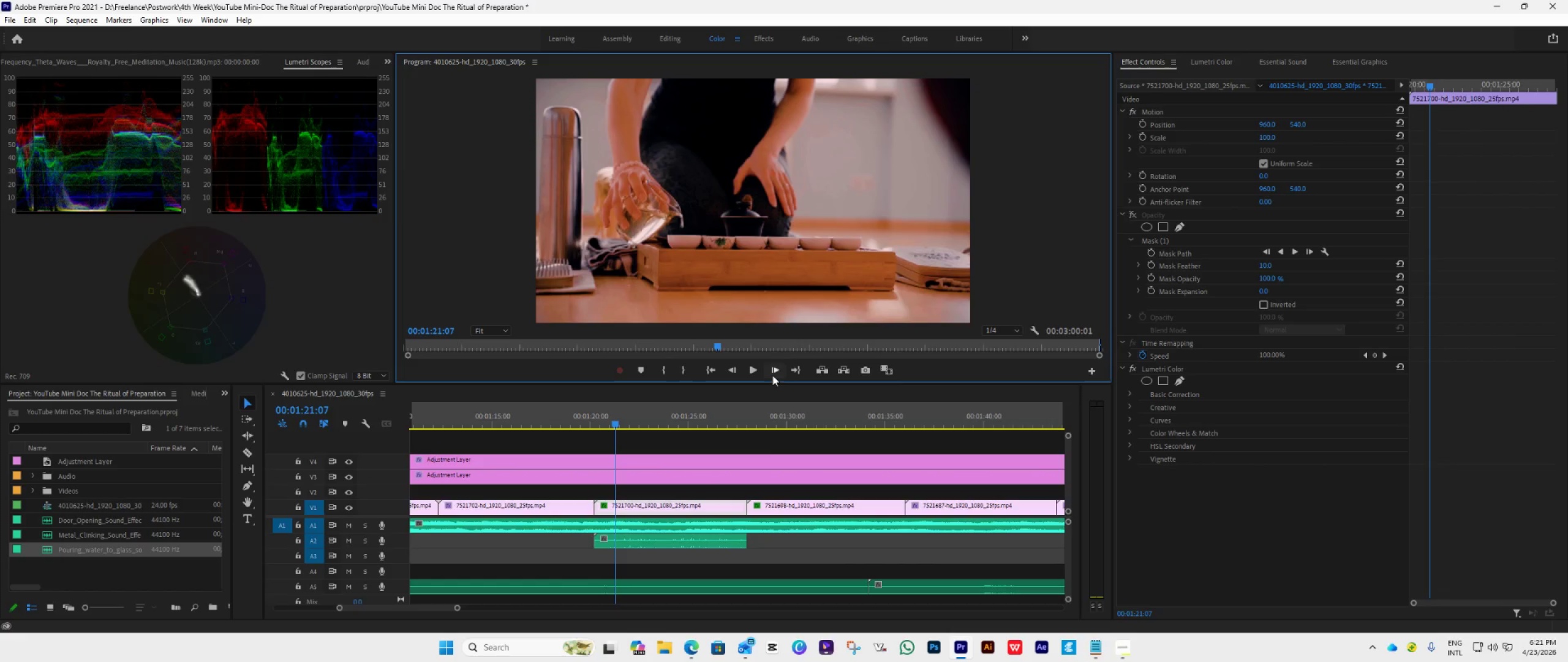 
double_click([772, 375])
 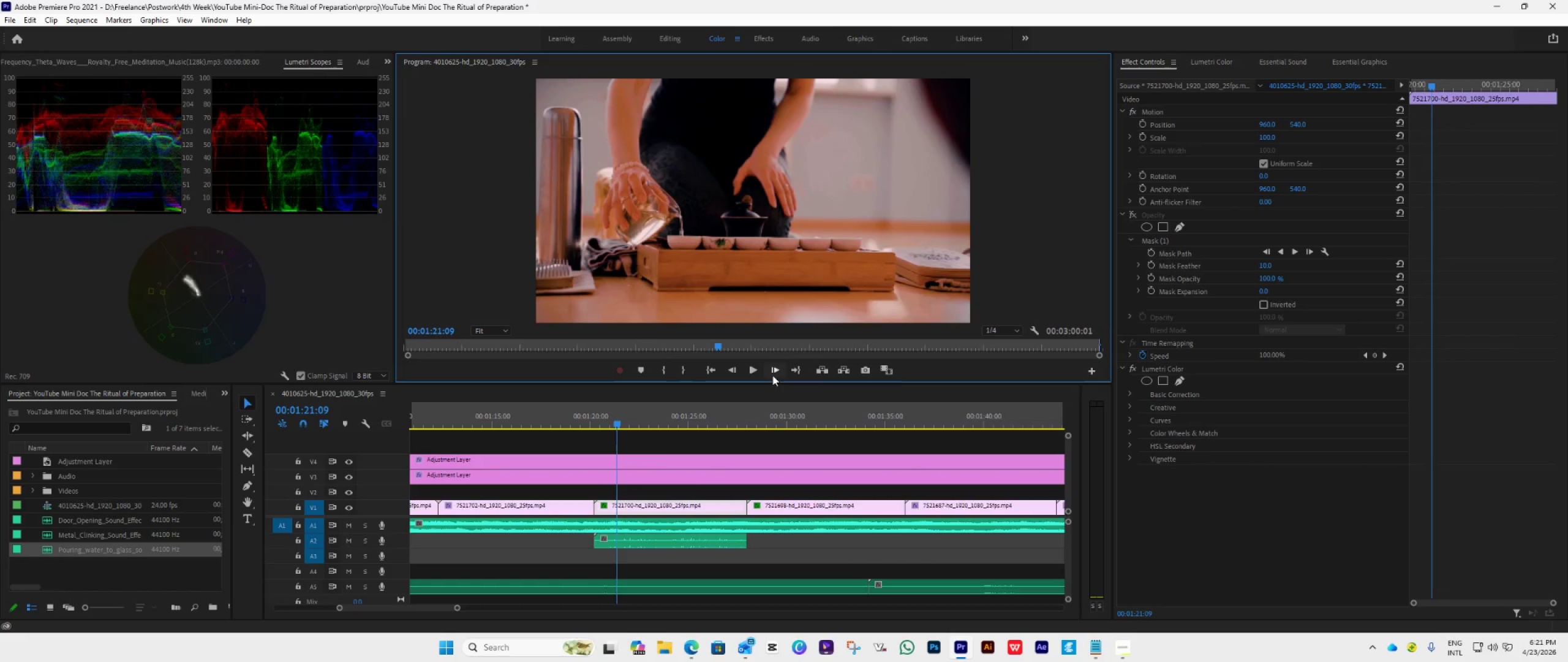 
triple_click([772, 375])
 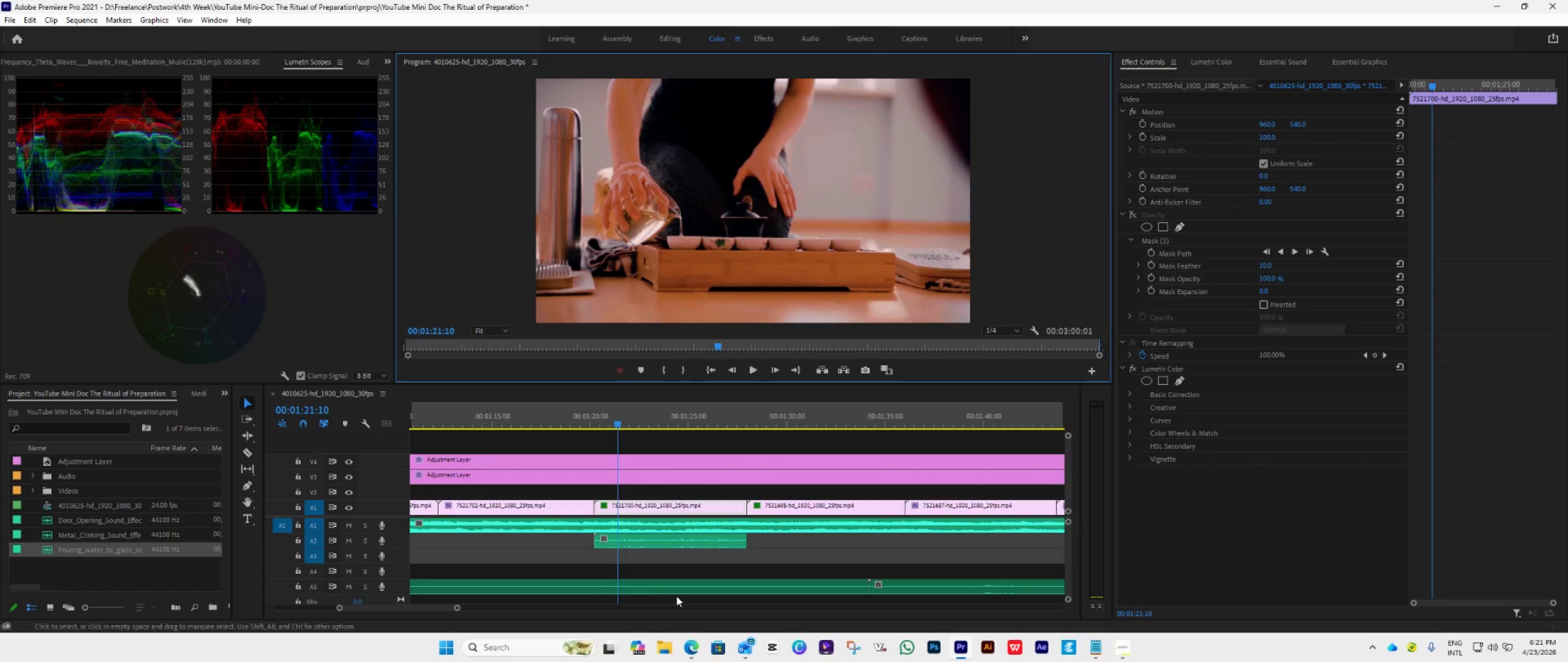 
left_click_drag(start_coordinate=[627, 544], to_coordinate=[649, 542])
 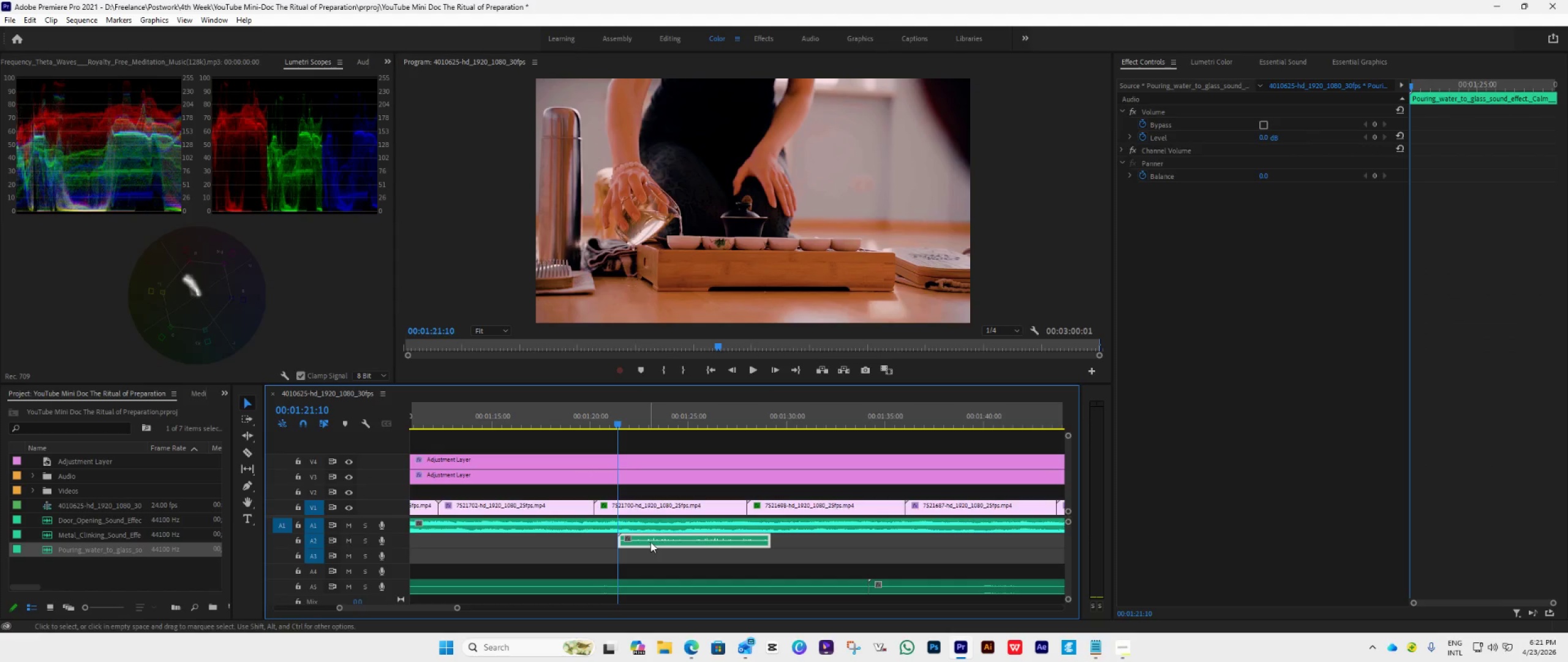 
key(Space)
 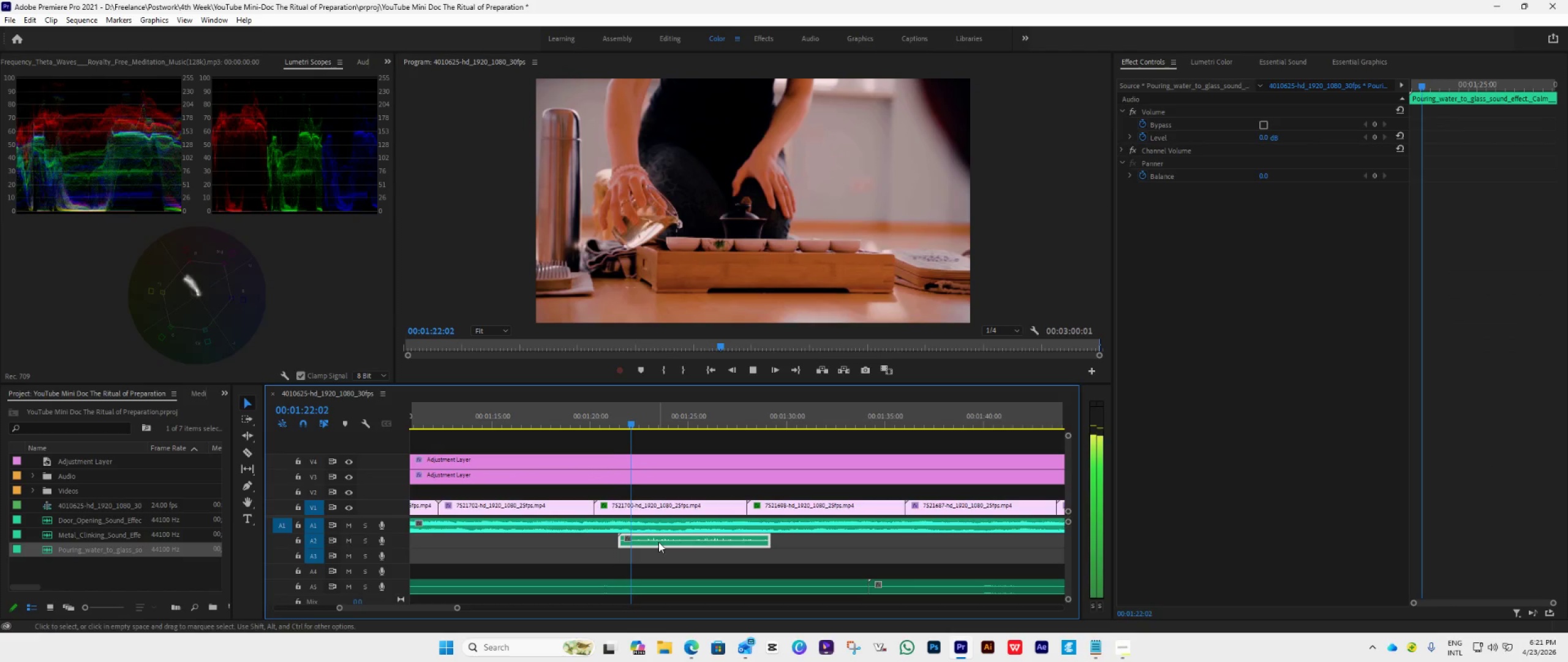 
key(Space)
 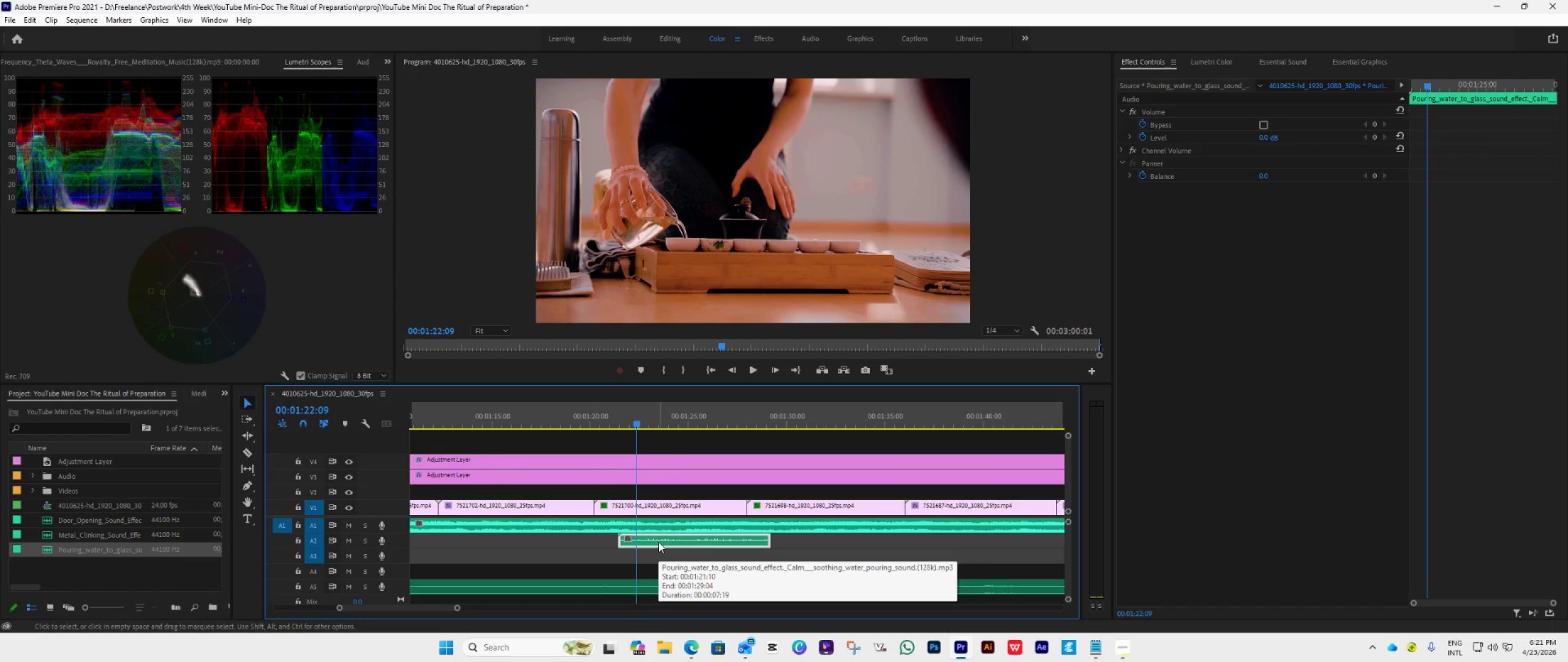 
key(Space)
 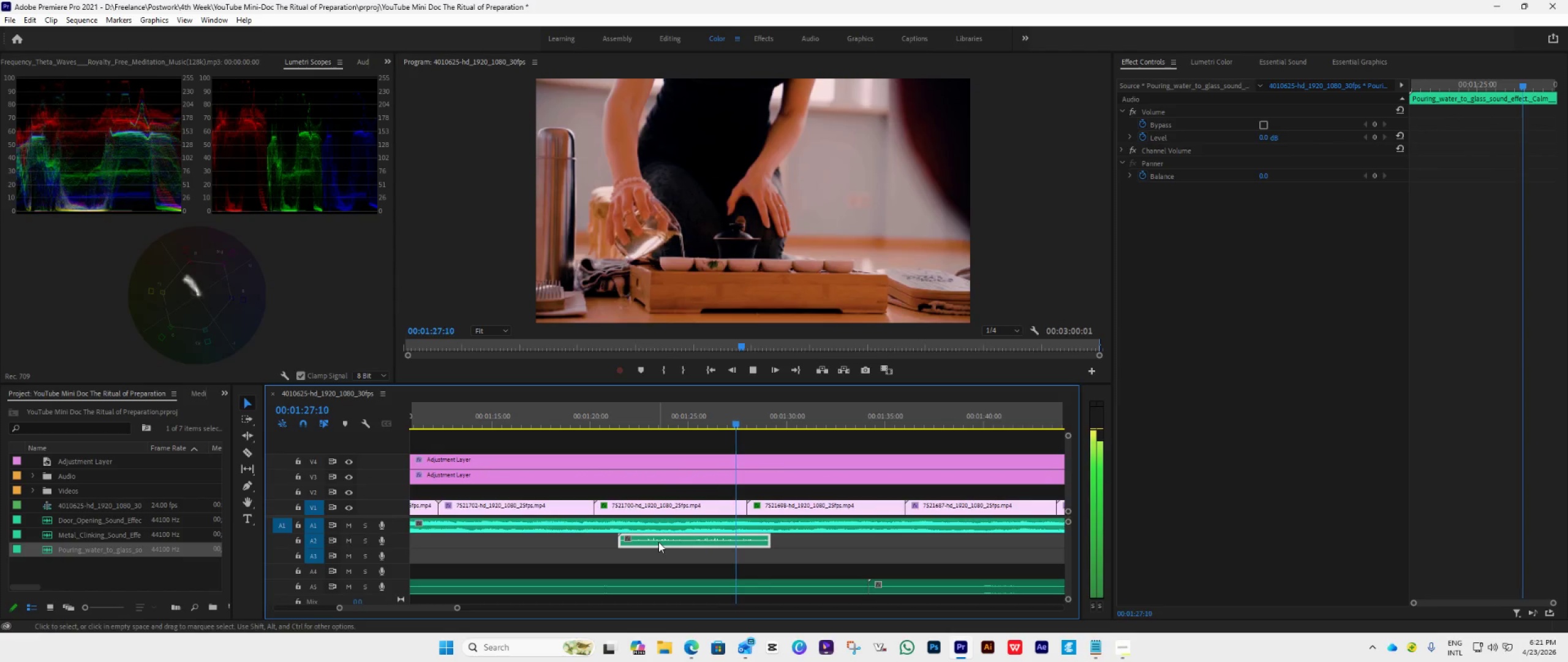 
wait(6.91)
 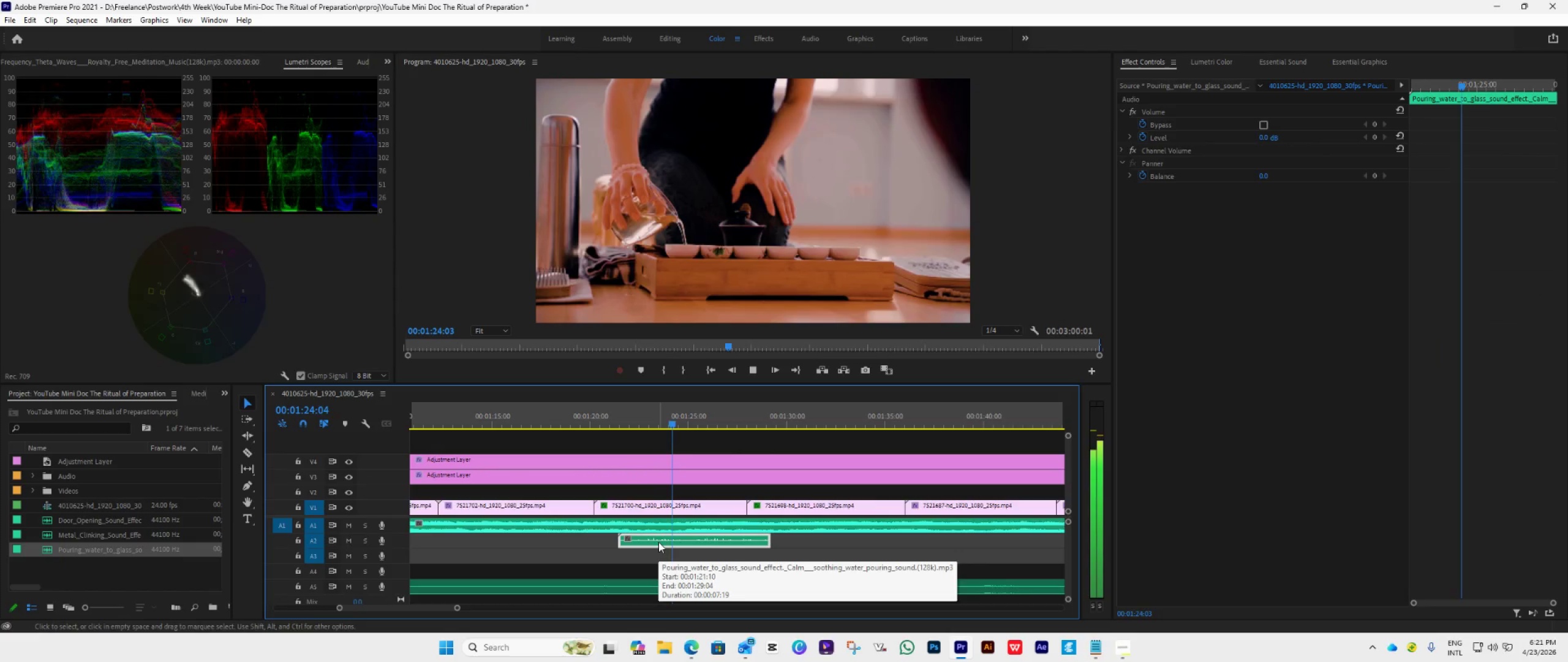 
key(Space)
 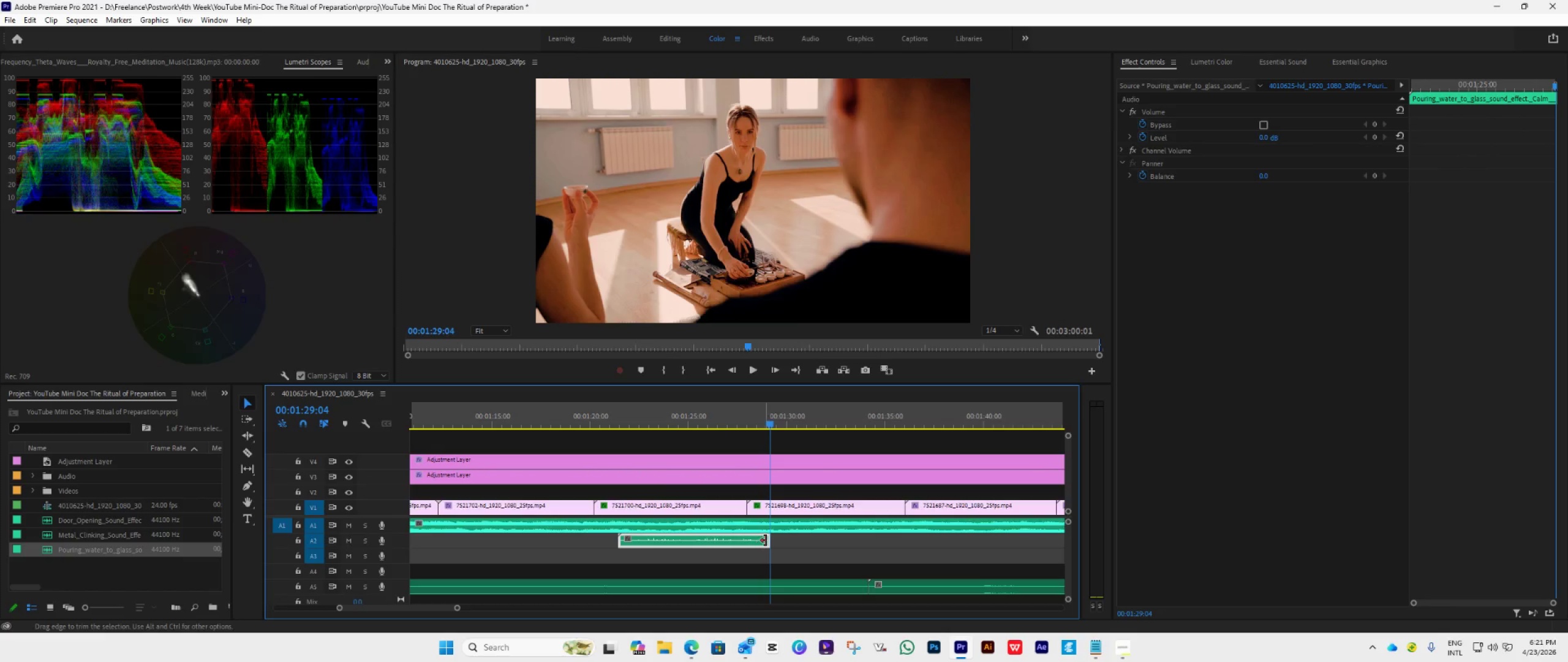 
left_click_drag(start_coordinate=[766, 541], to_coordinate=[744, 558])
 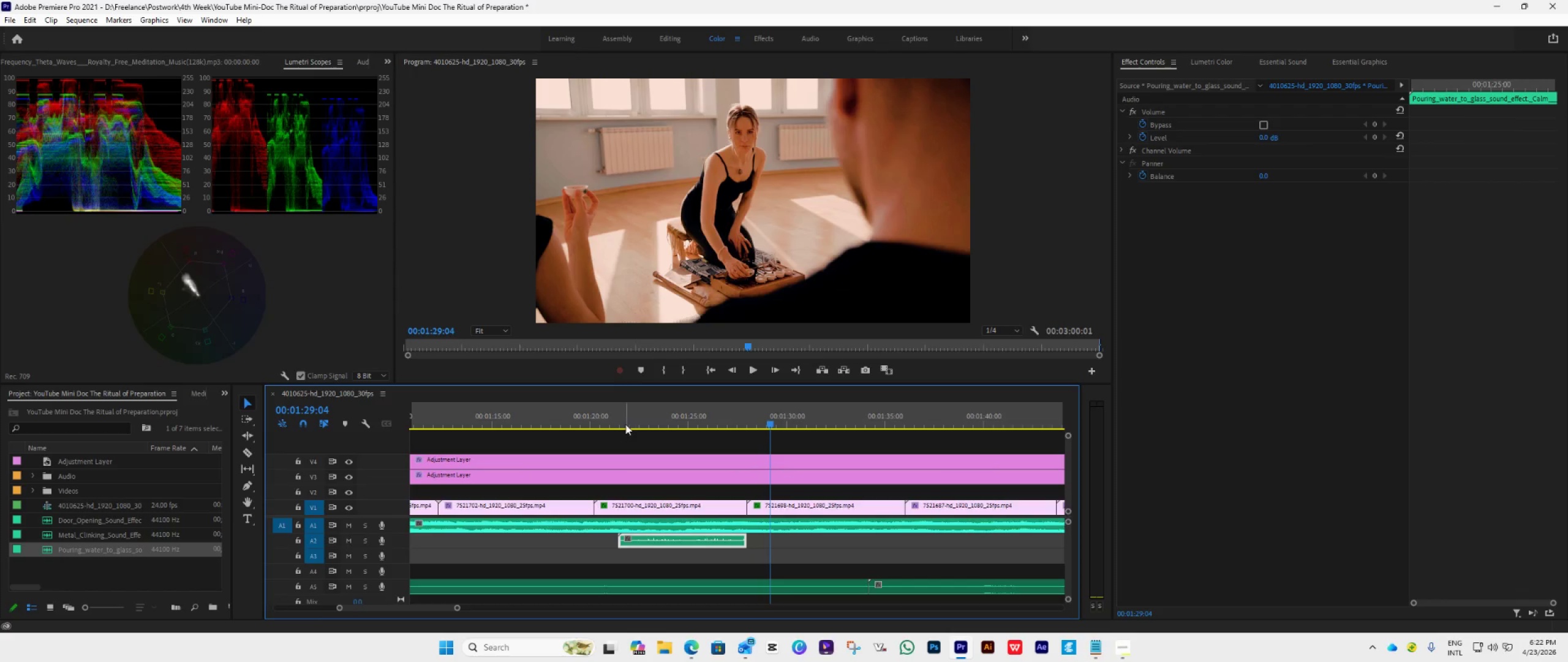 
left_click([612, 426])
 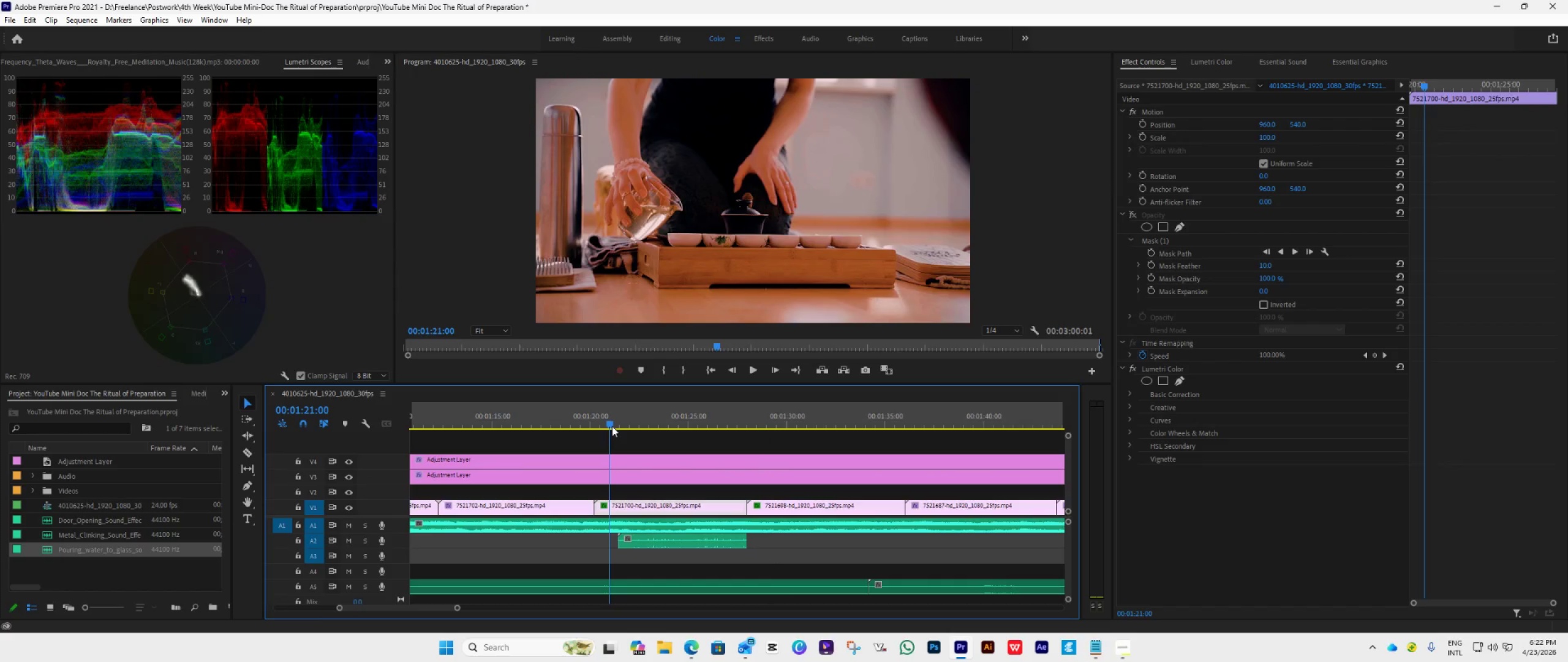 
key(Space)
 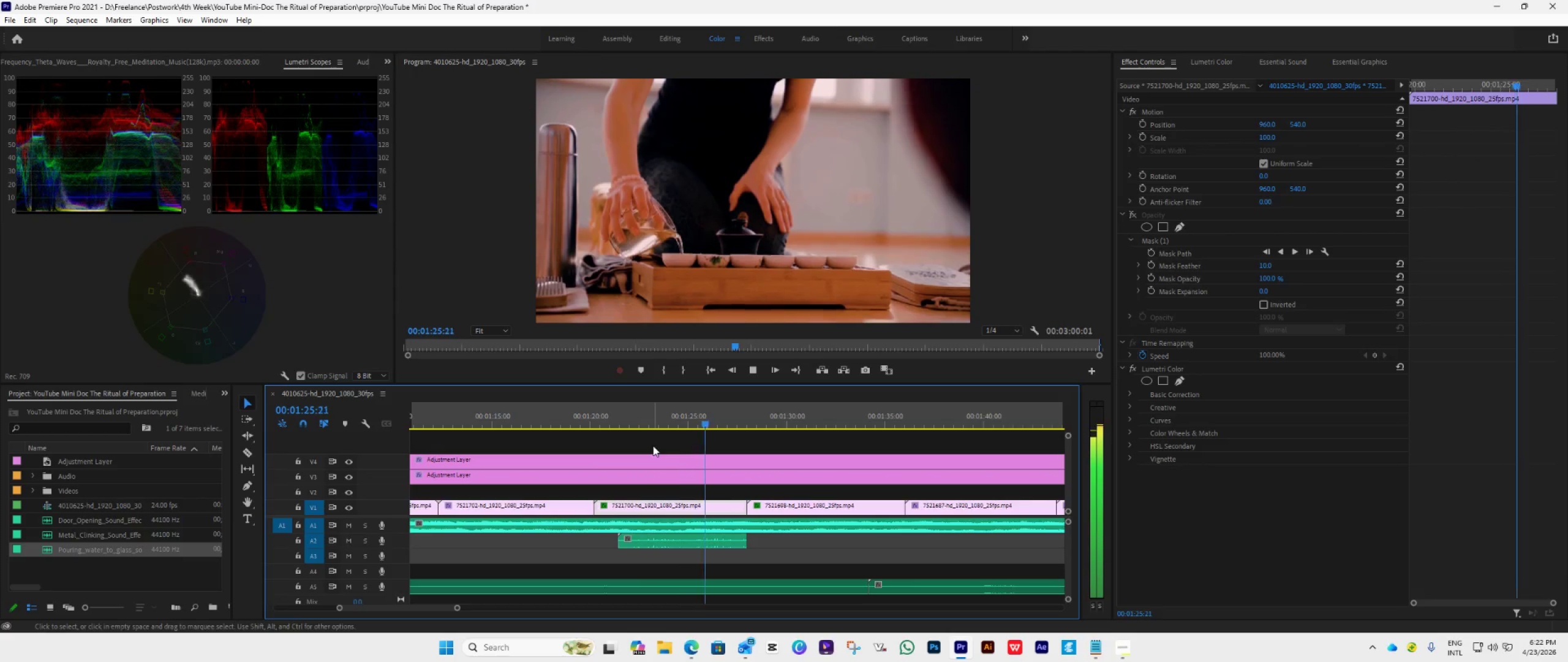 
wait(9.98)
 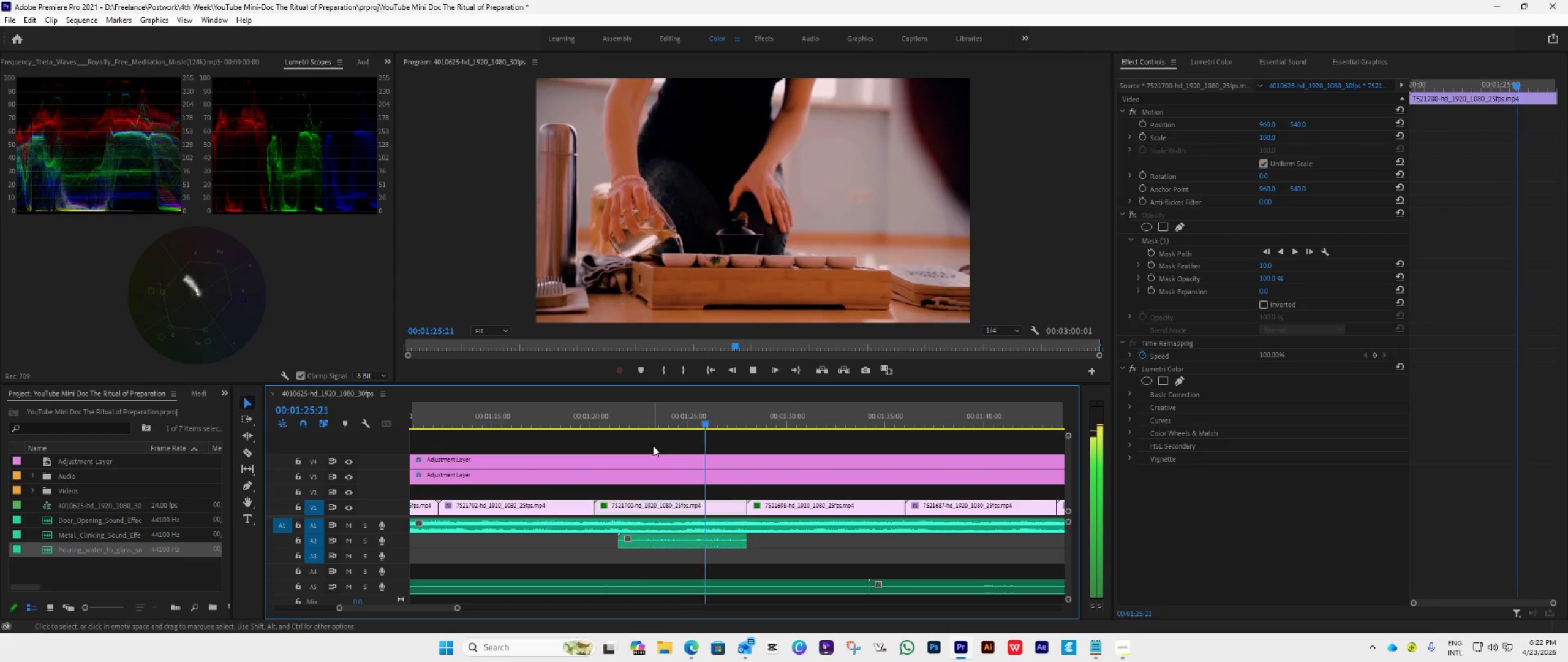 
hold_key(key=AltLeft, duration=1.56)
scroll: coordinate [775, 501], scroll_direction: down, amount: 19.0
 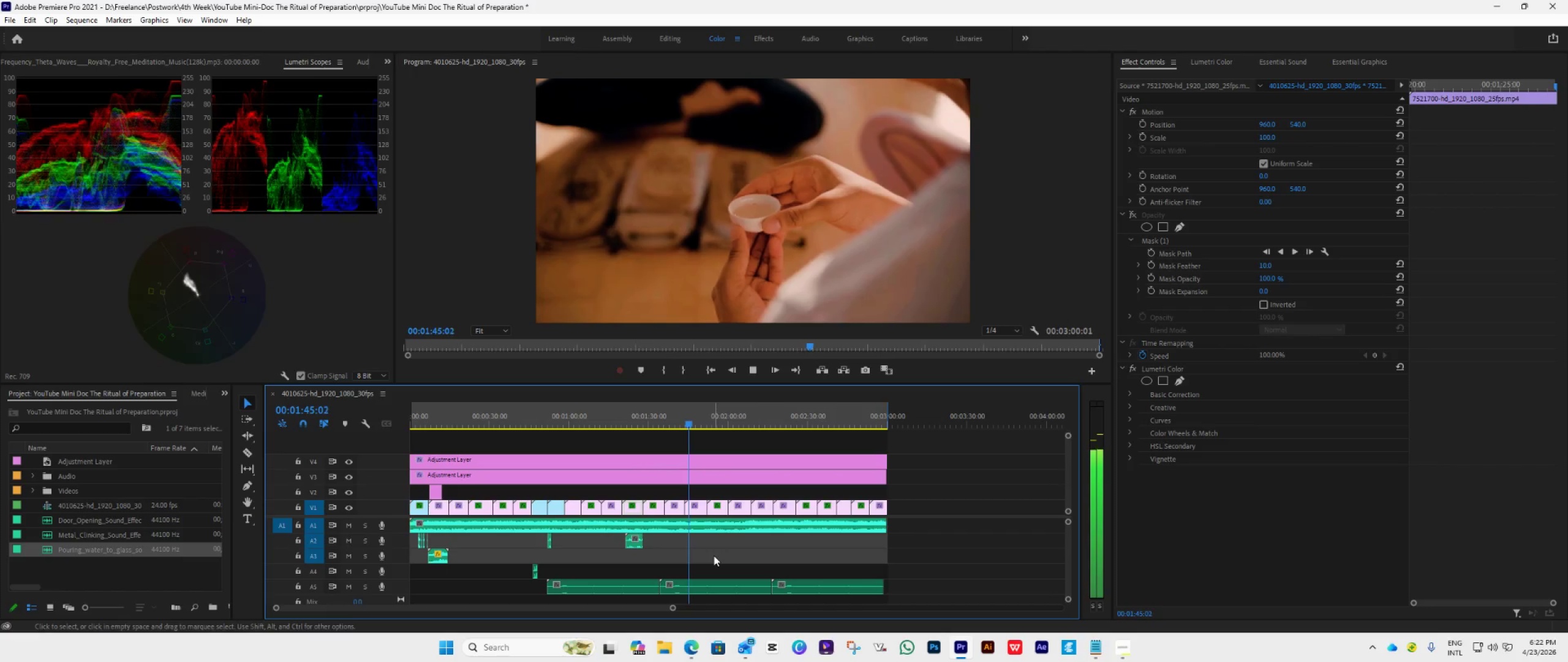 
wait(17.36)
 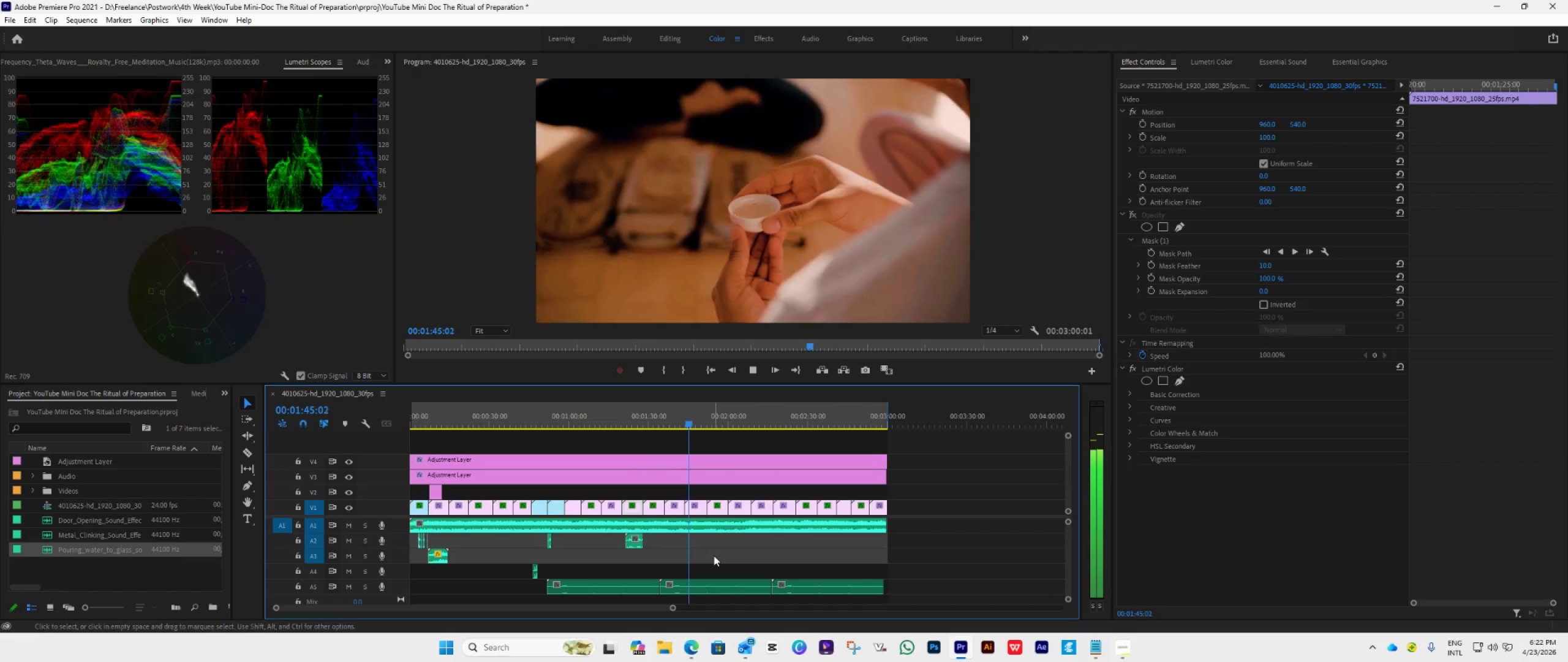 
left_click([1129, 656])